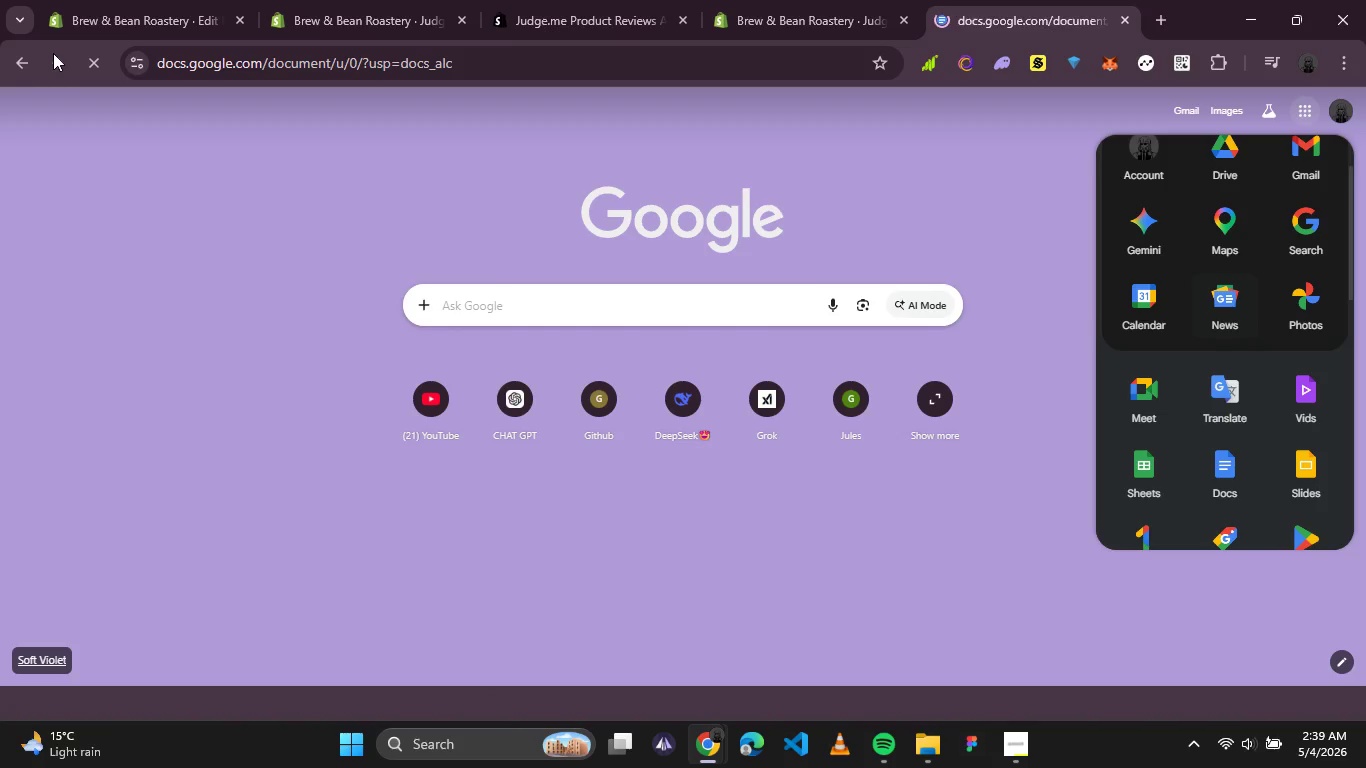 
left_click([26, 65])
 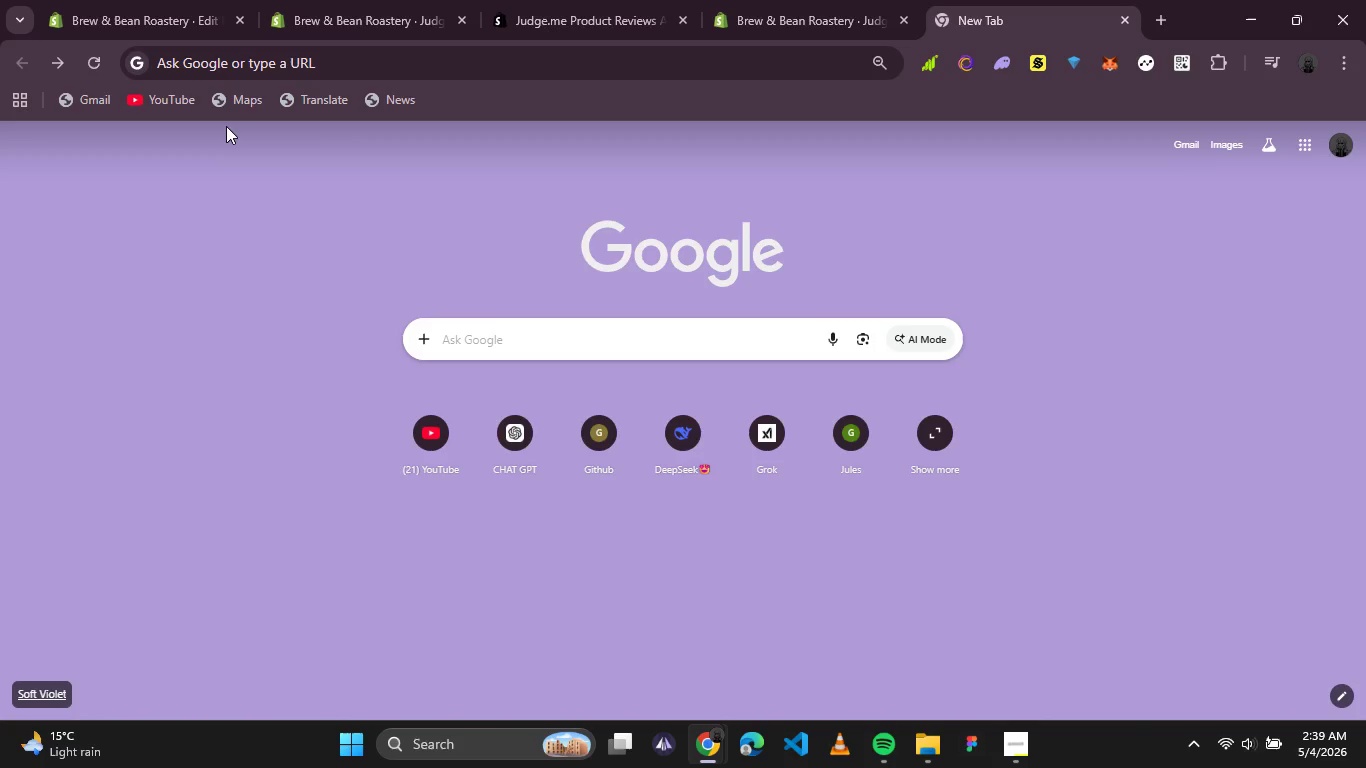 
wait(6.16)
 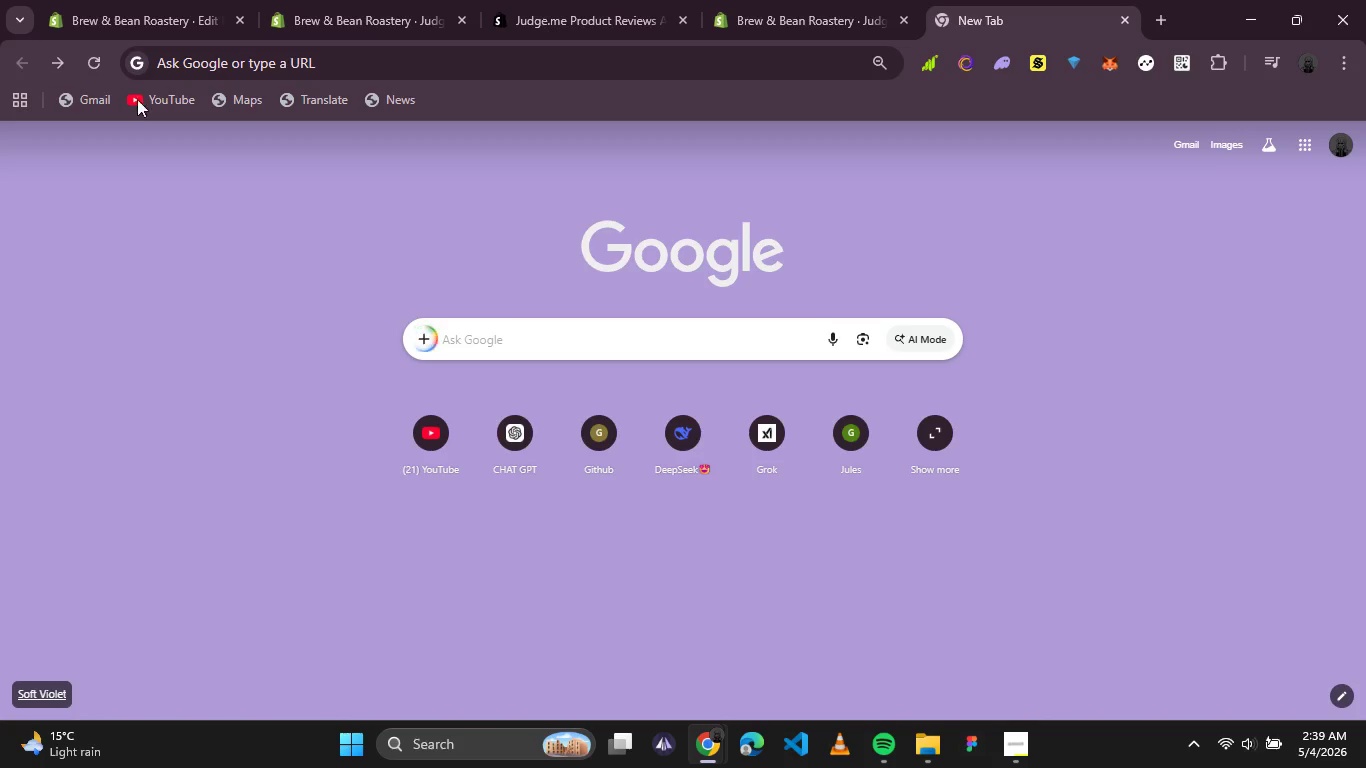 
mouse_move([213, 130])
 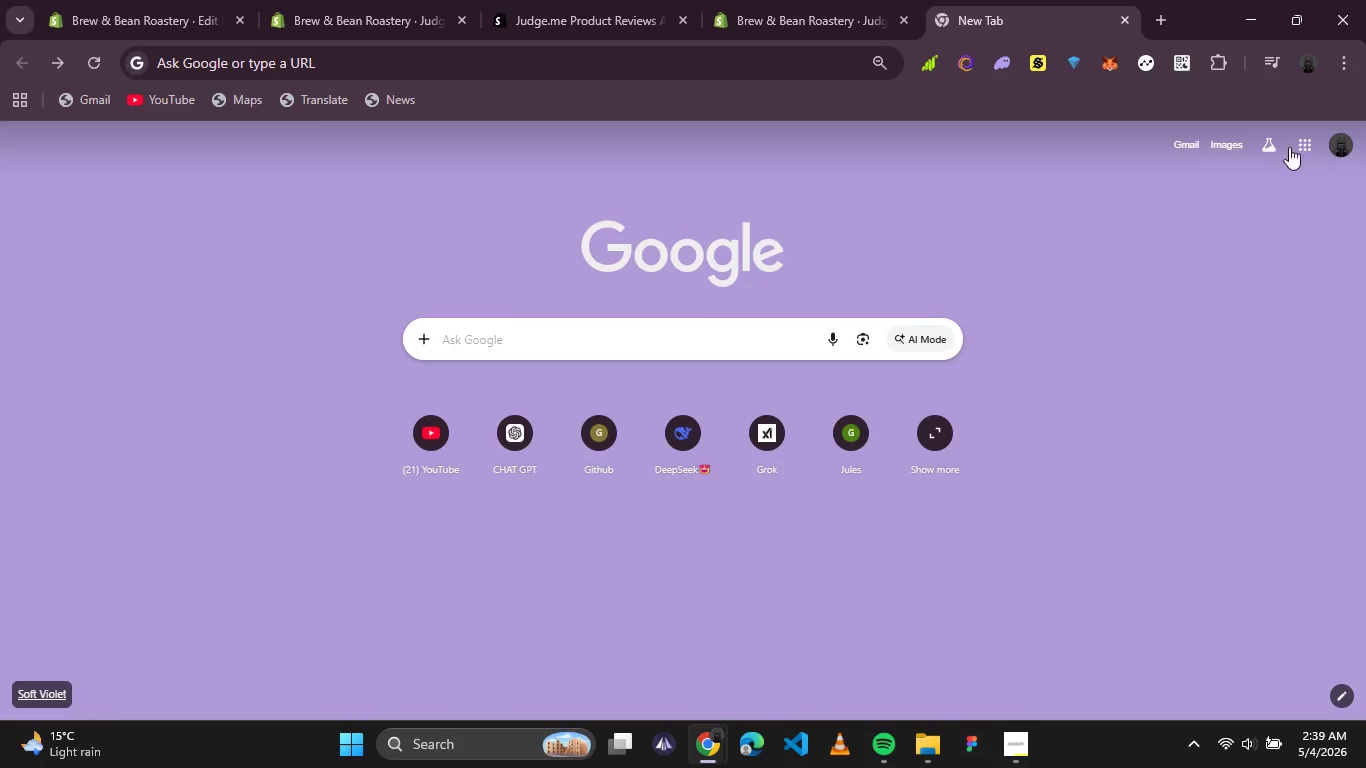 
left_click([1312, 145])
 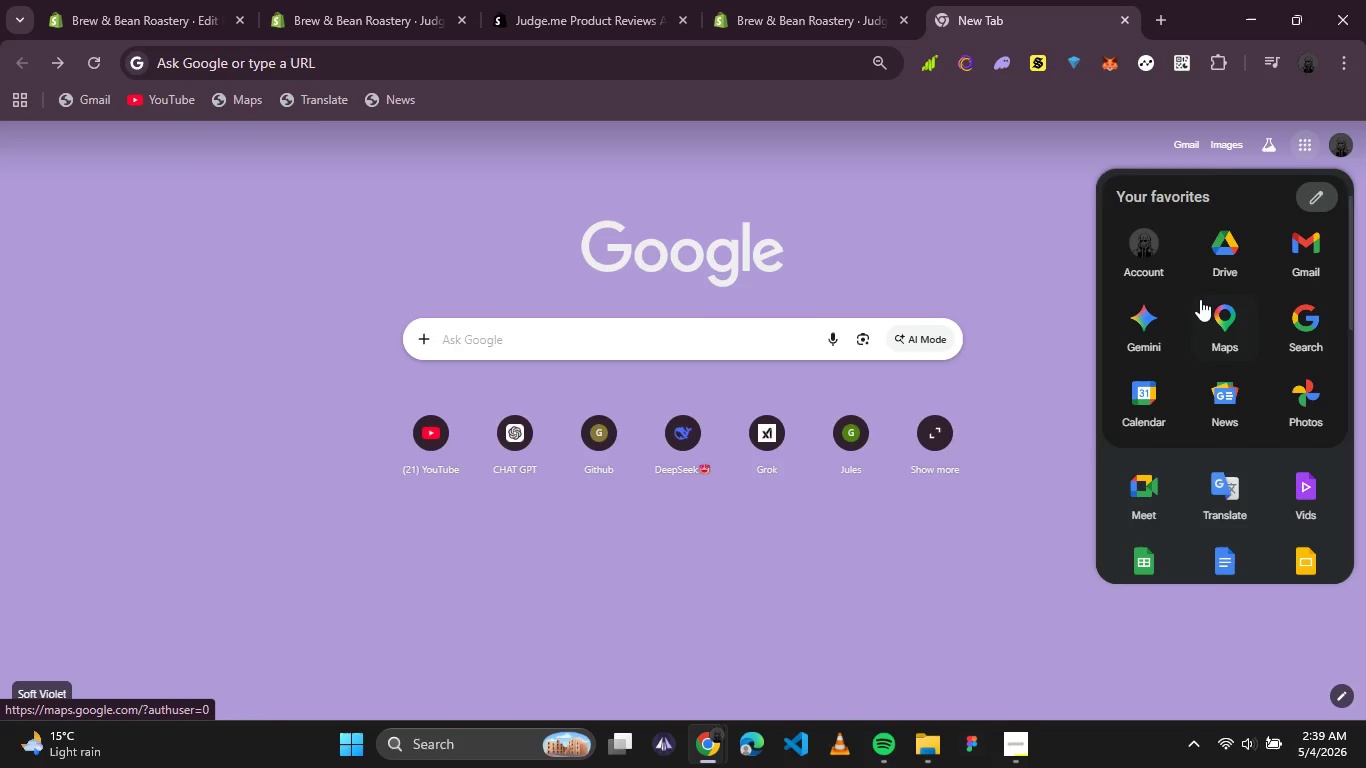 
scroll: coordinate [1200, 300], scroll_direction: down, amount: 1.0
 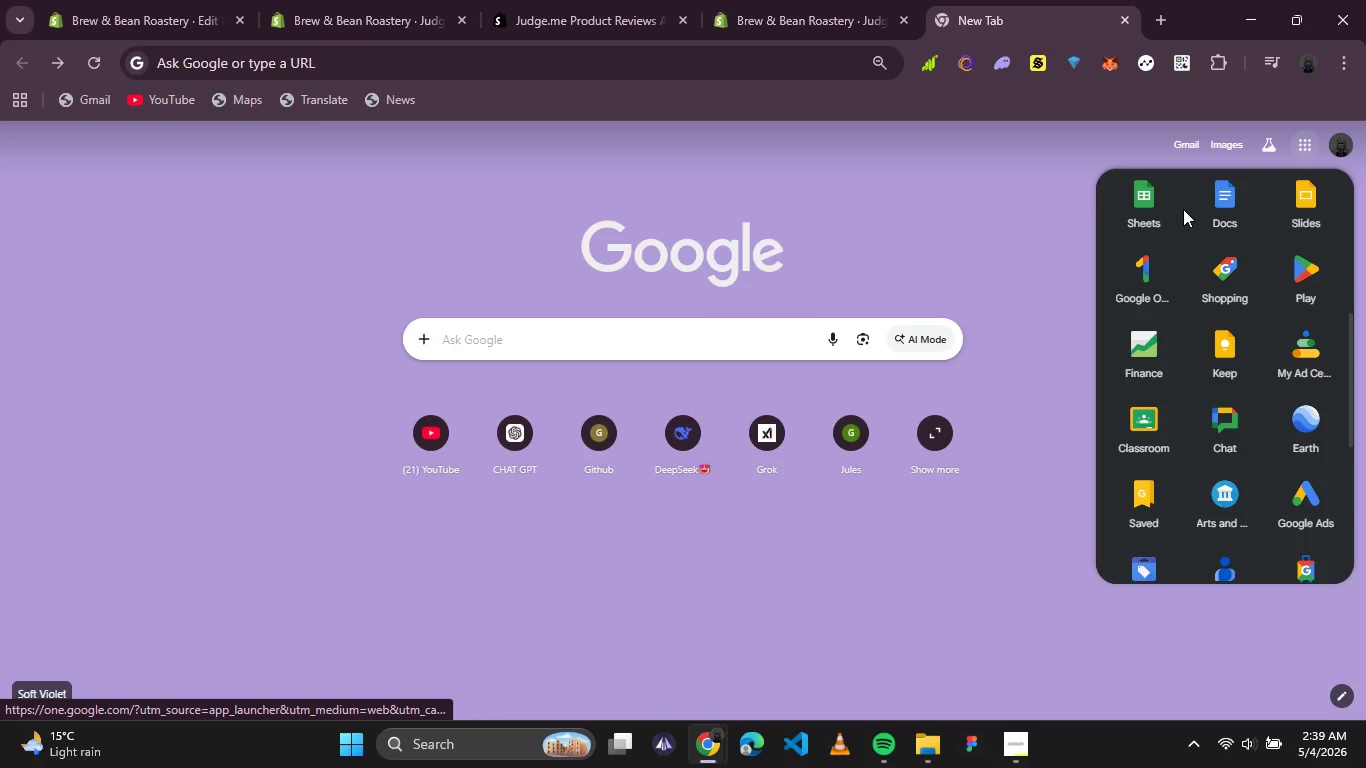 
left_click([1134, 218])
 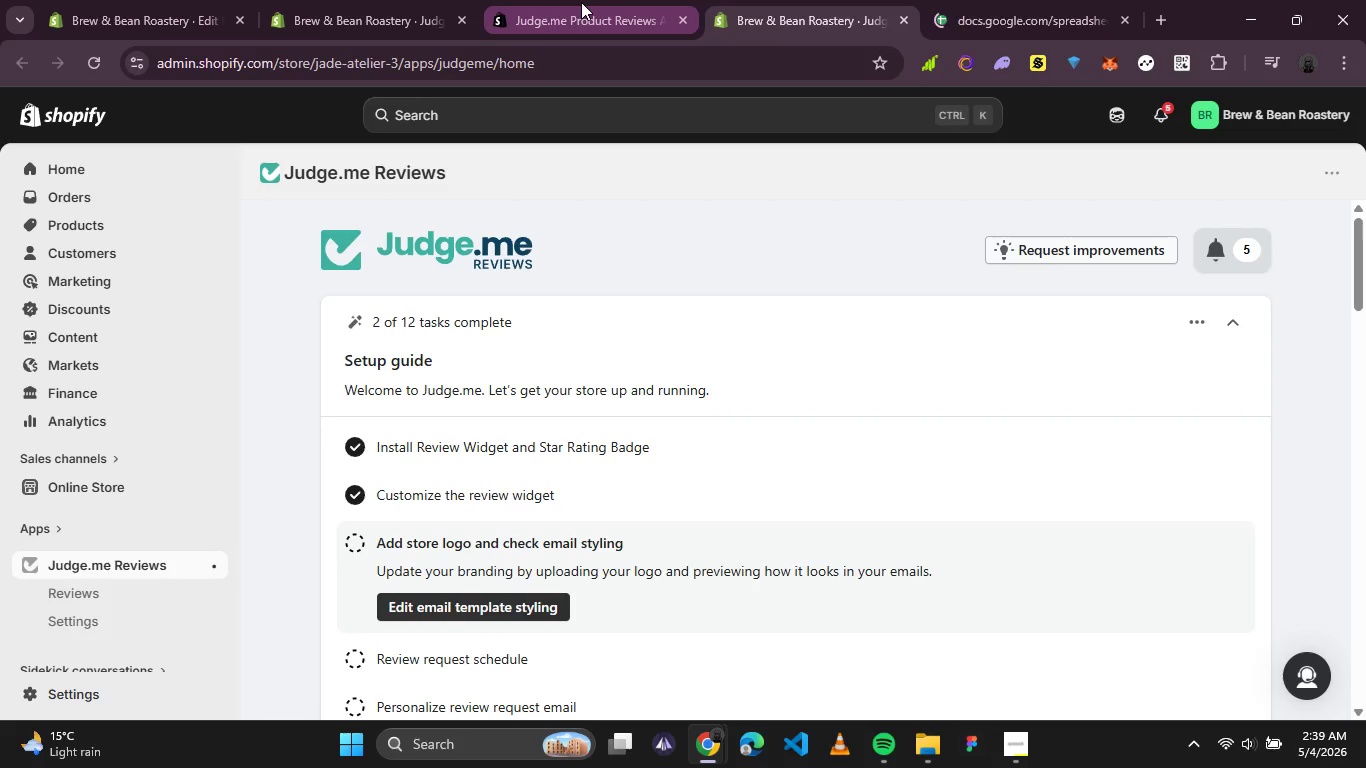 
scroll: coordinate [512, 330], scroll_direction: down, amount: 3.0
 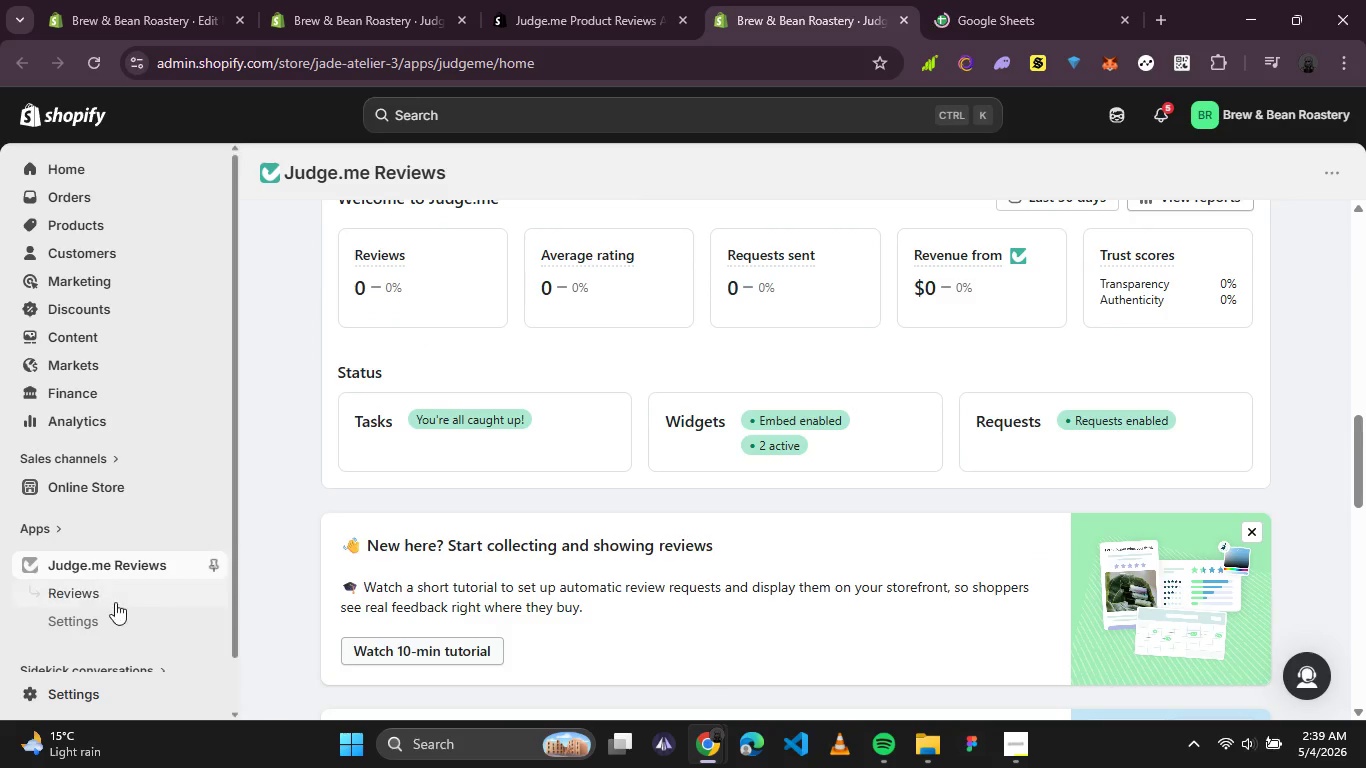 
left_click([112, 601])
 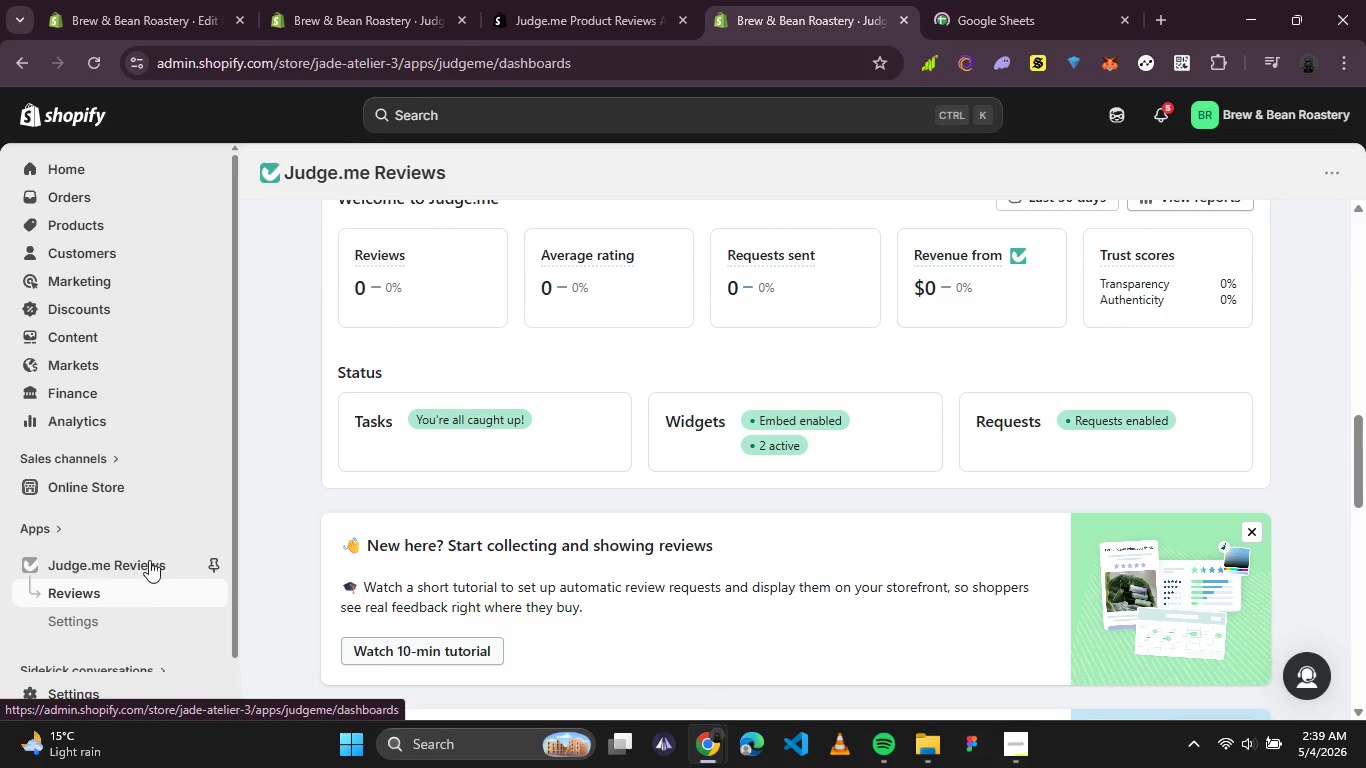 
mouse_move([271, 508])
 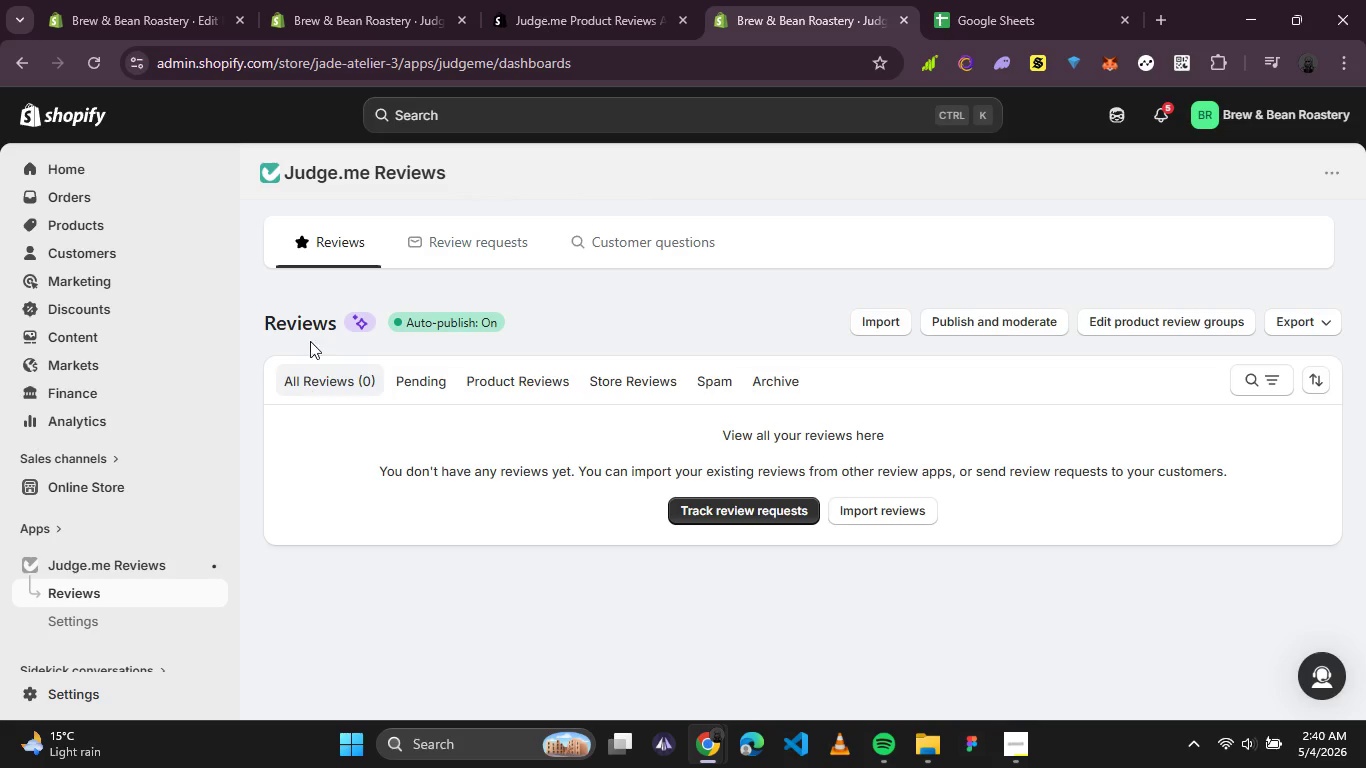 
wait(33.23)
 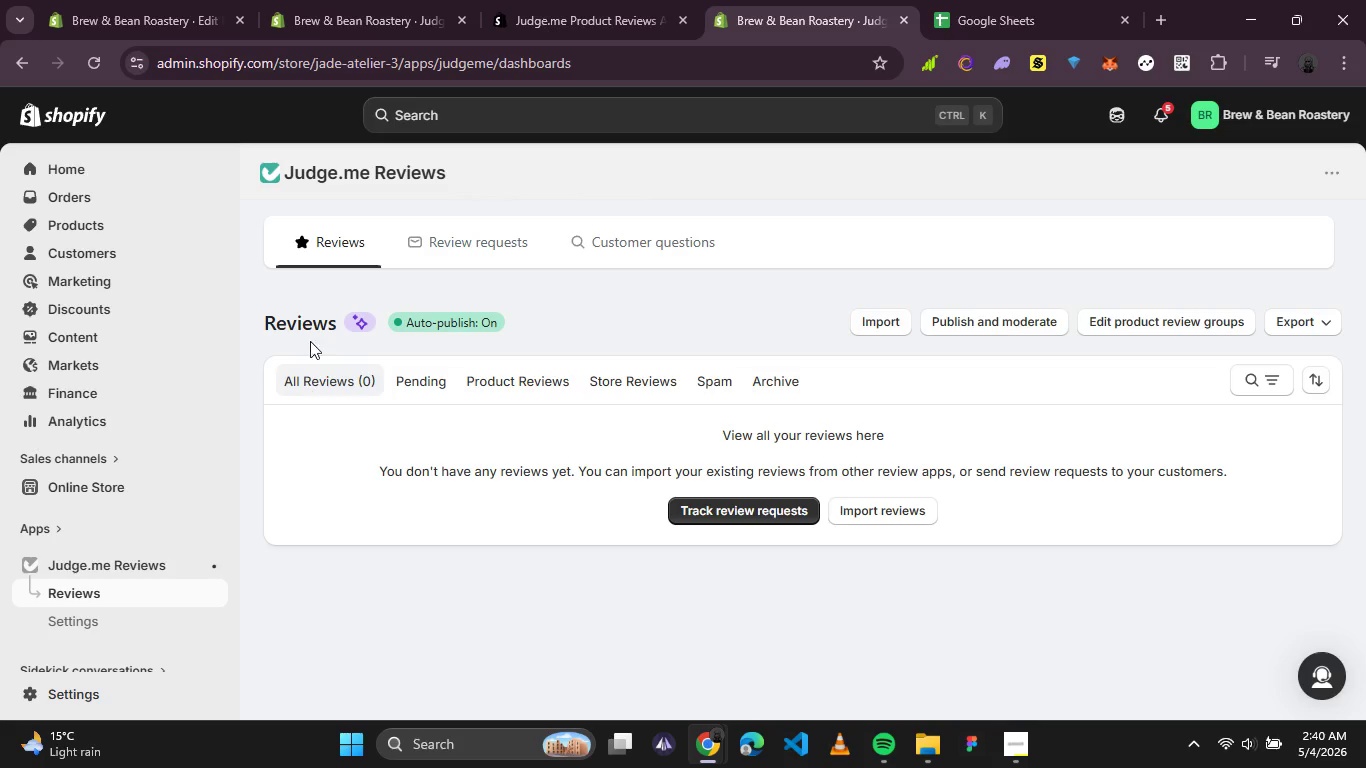 
left_click([875, 321])
 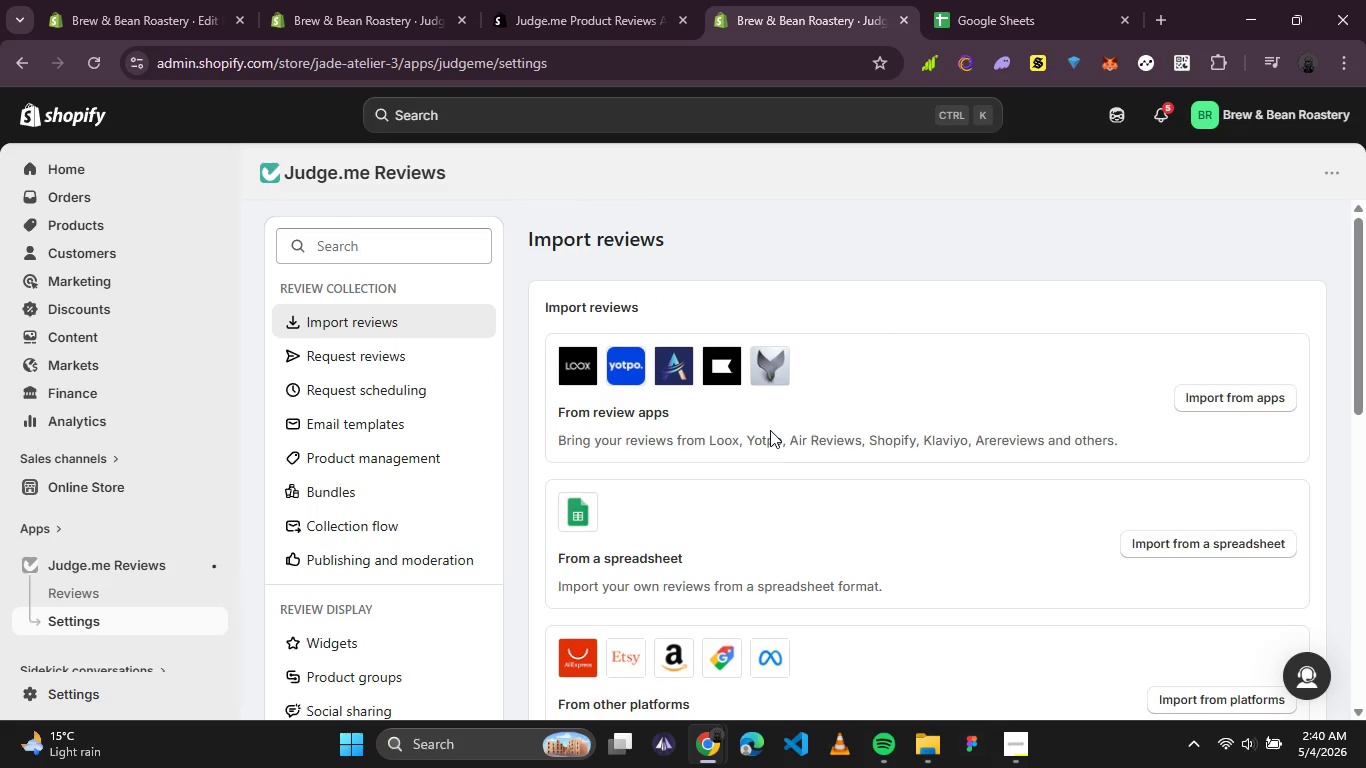 
scroll: coordinate [767, 462], scroll_direction: down, amount: 1.0
 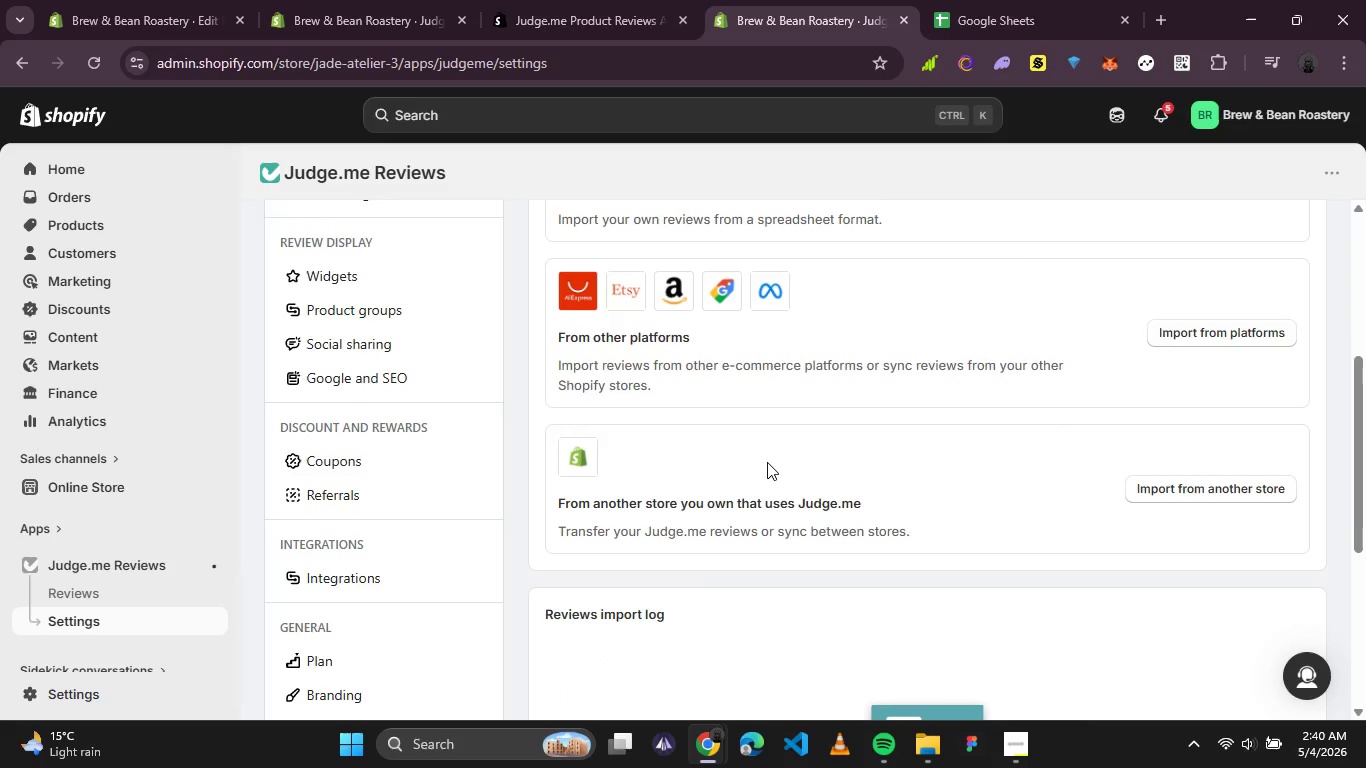 
scroll: coordinate [767, 462], scroll_direction: up, amount: 1.0
 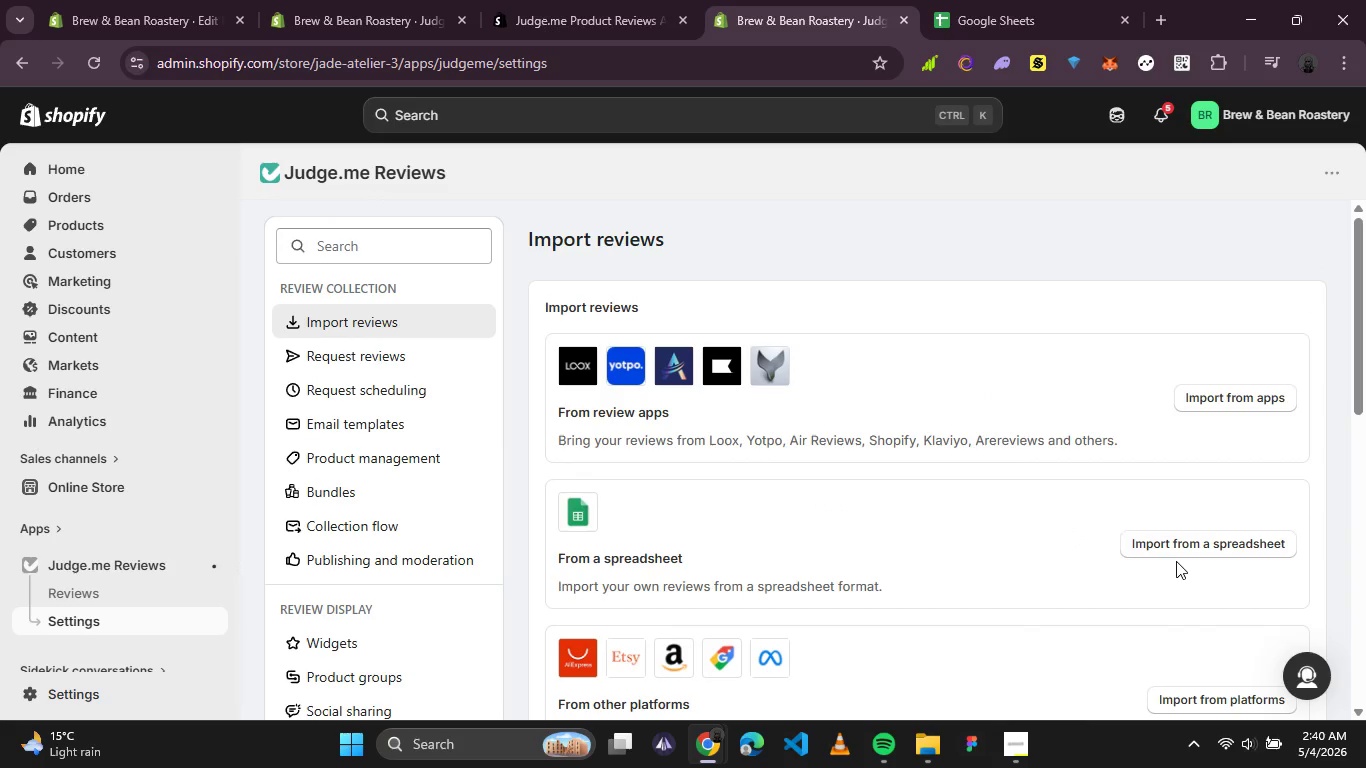 
left_click([1177, 556])
 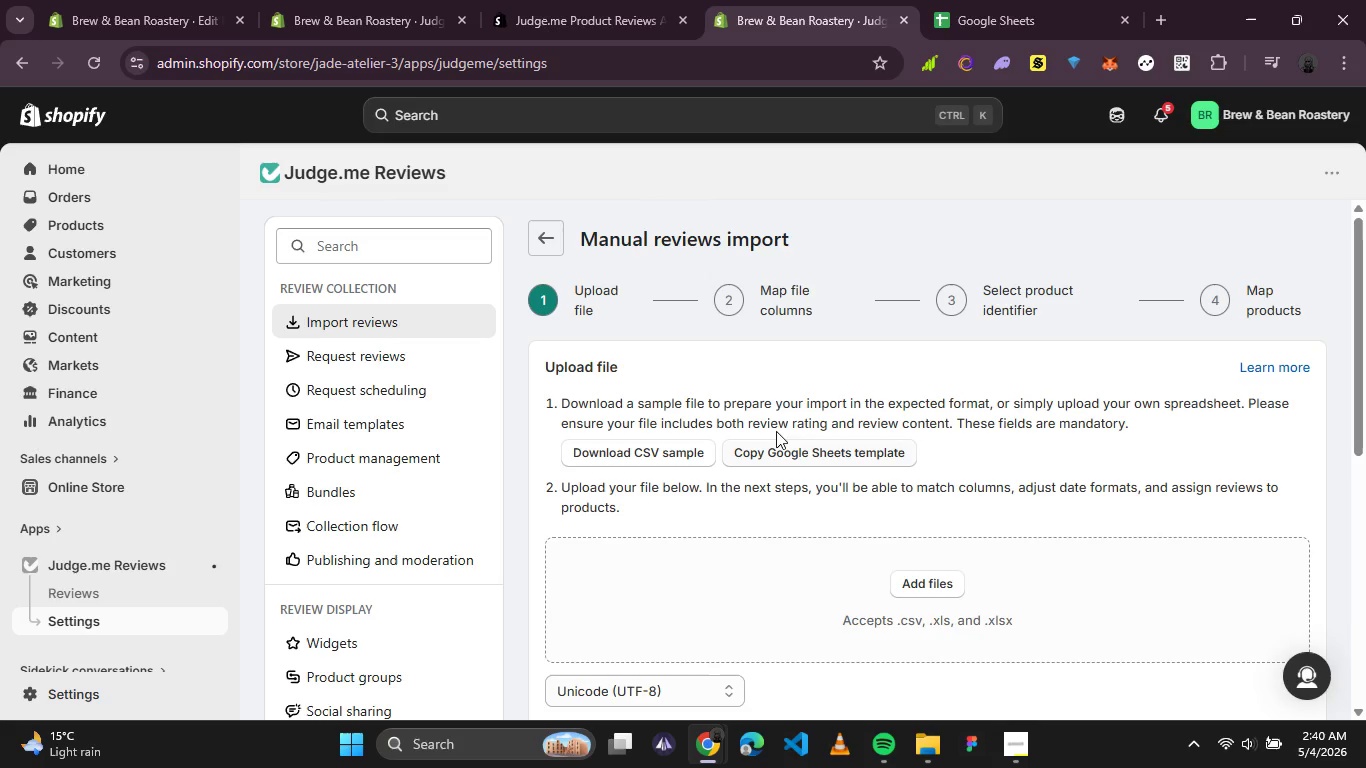 
wait(5.61)
 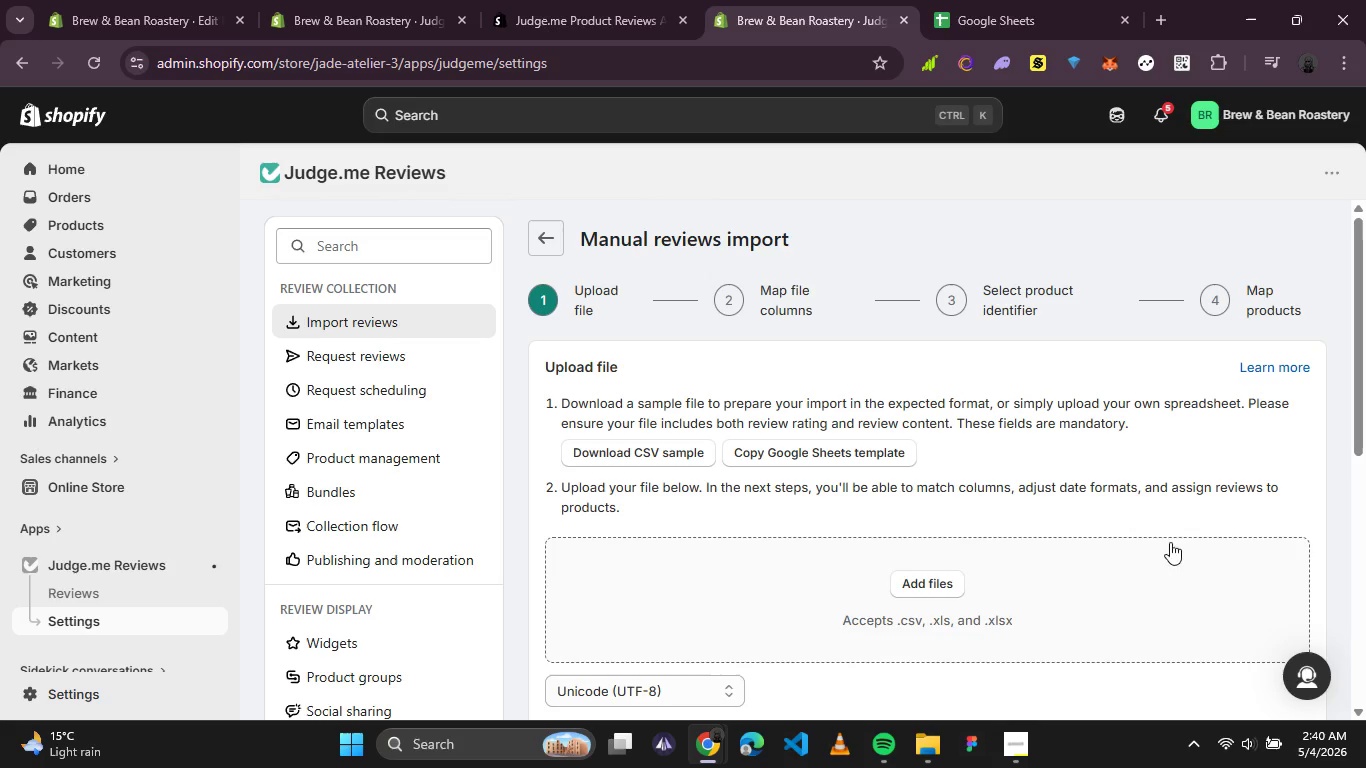 
scroll: coordinate [901, 496], scroll_direction: down, amount: 1.0
 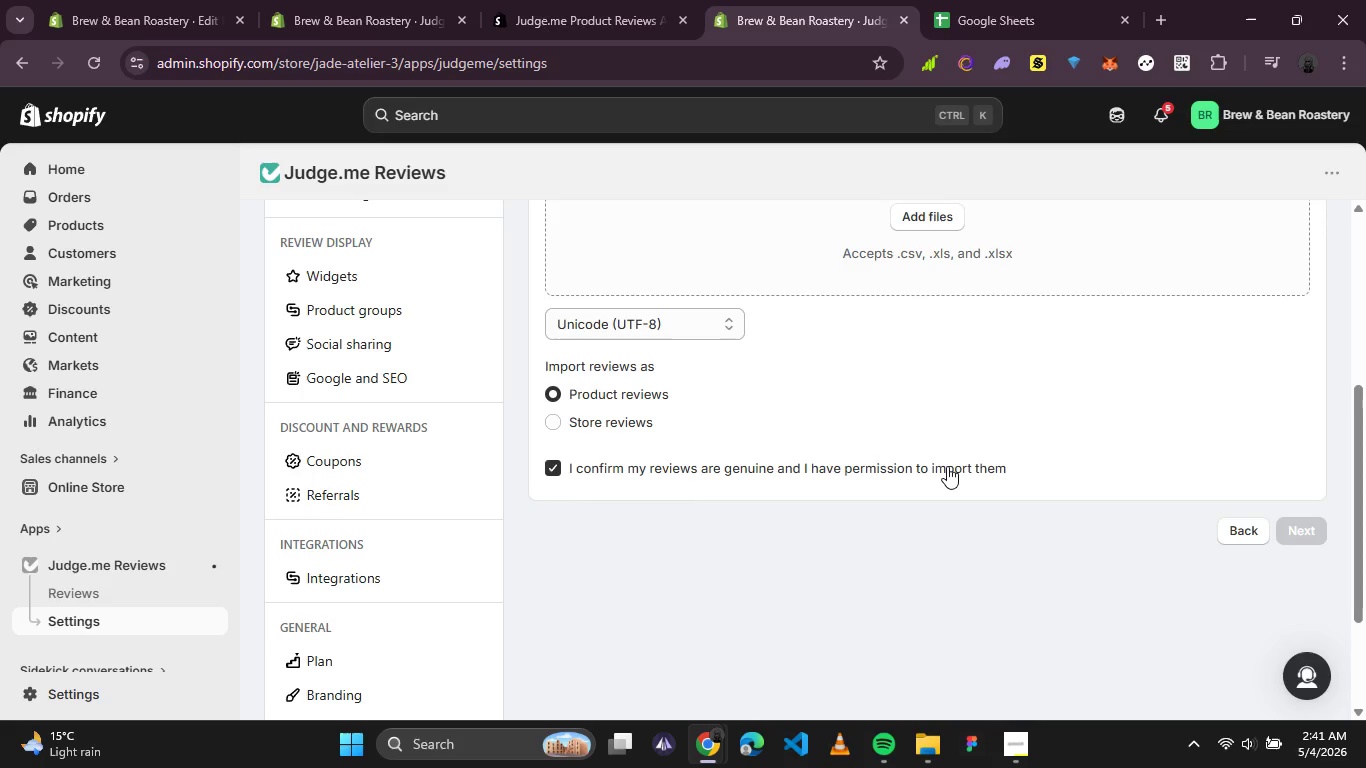 
wait(20.29)
 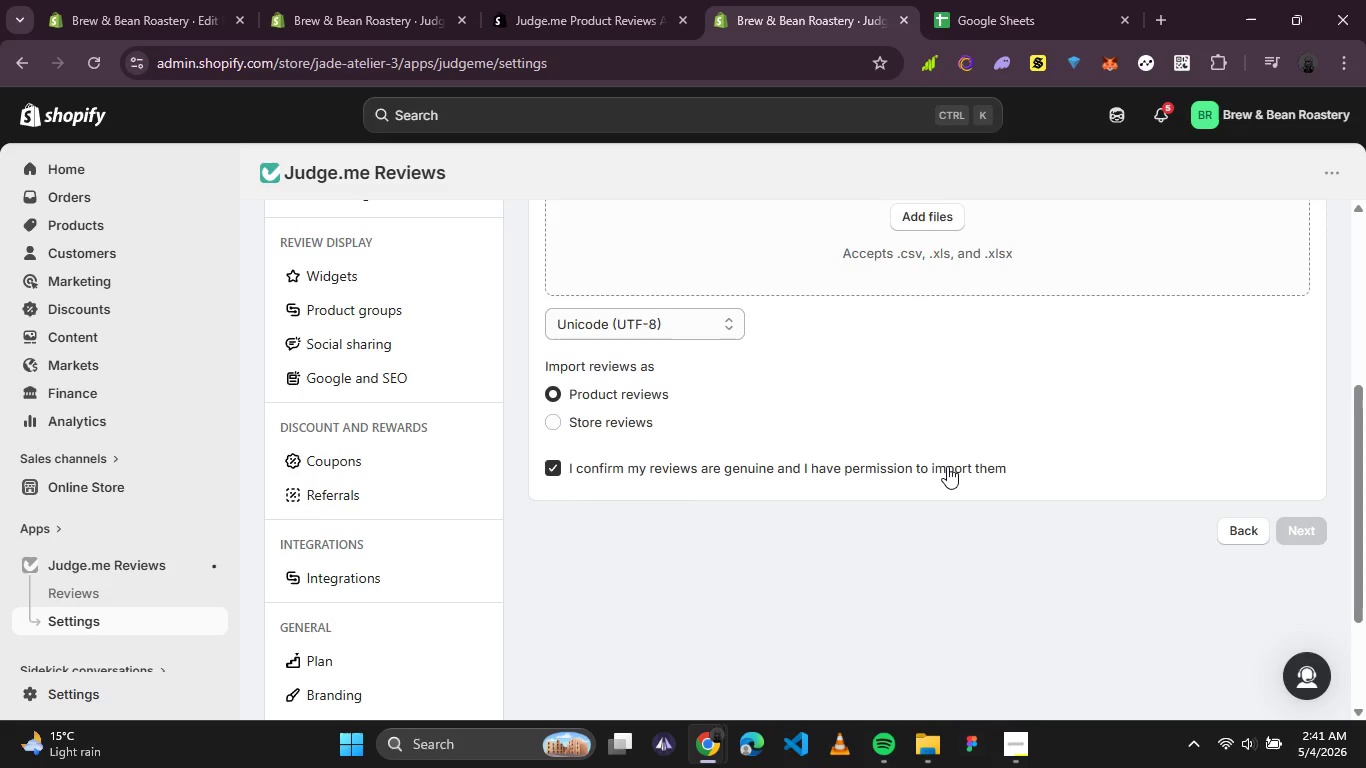 
mouse_move([1014, 26])
 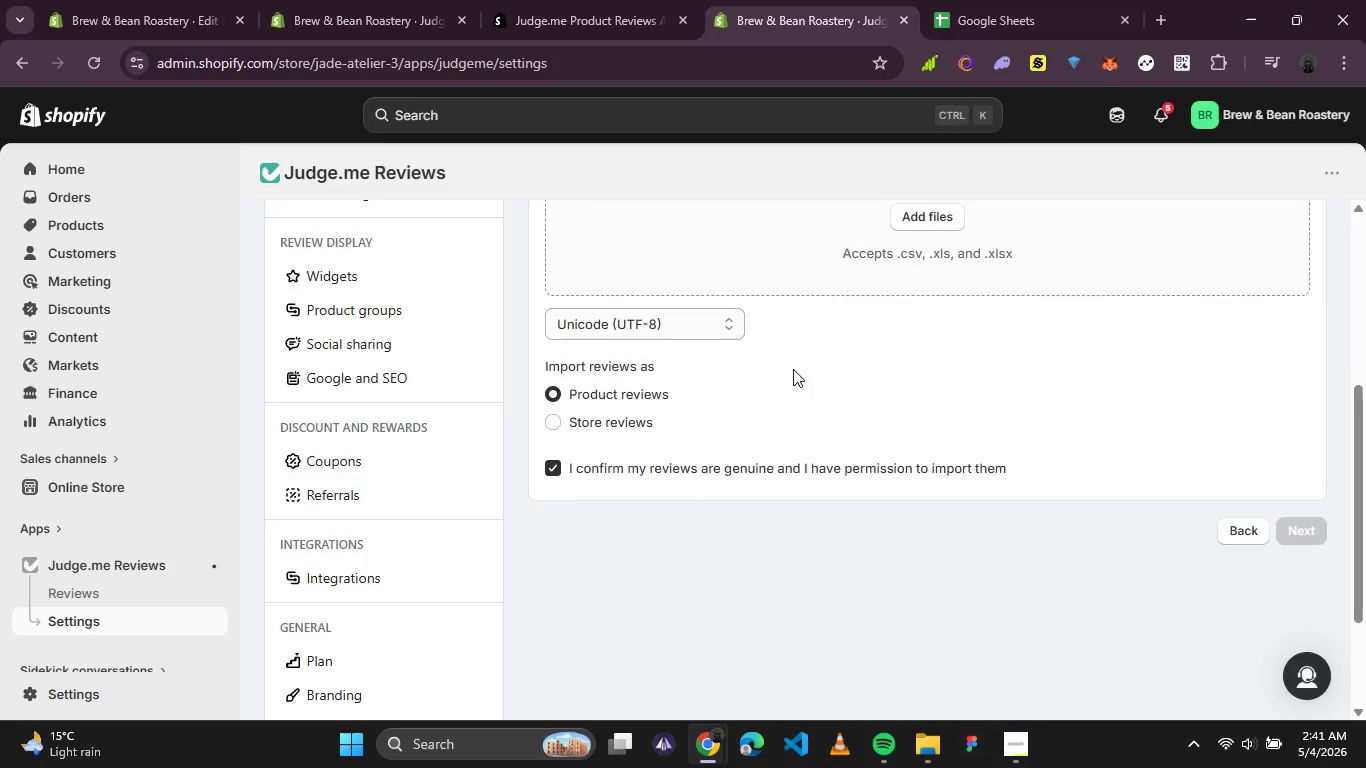 
scroll: coordinate [800, 340], scroll_direction: up, amount: 4.0
 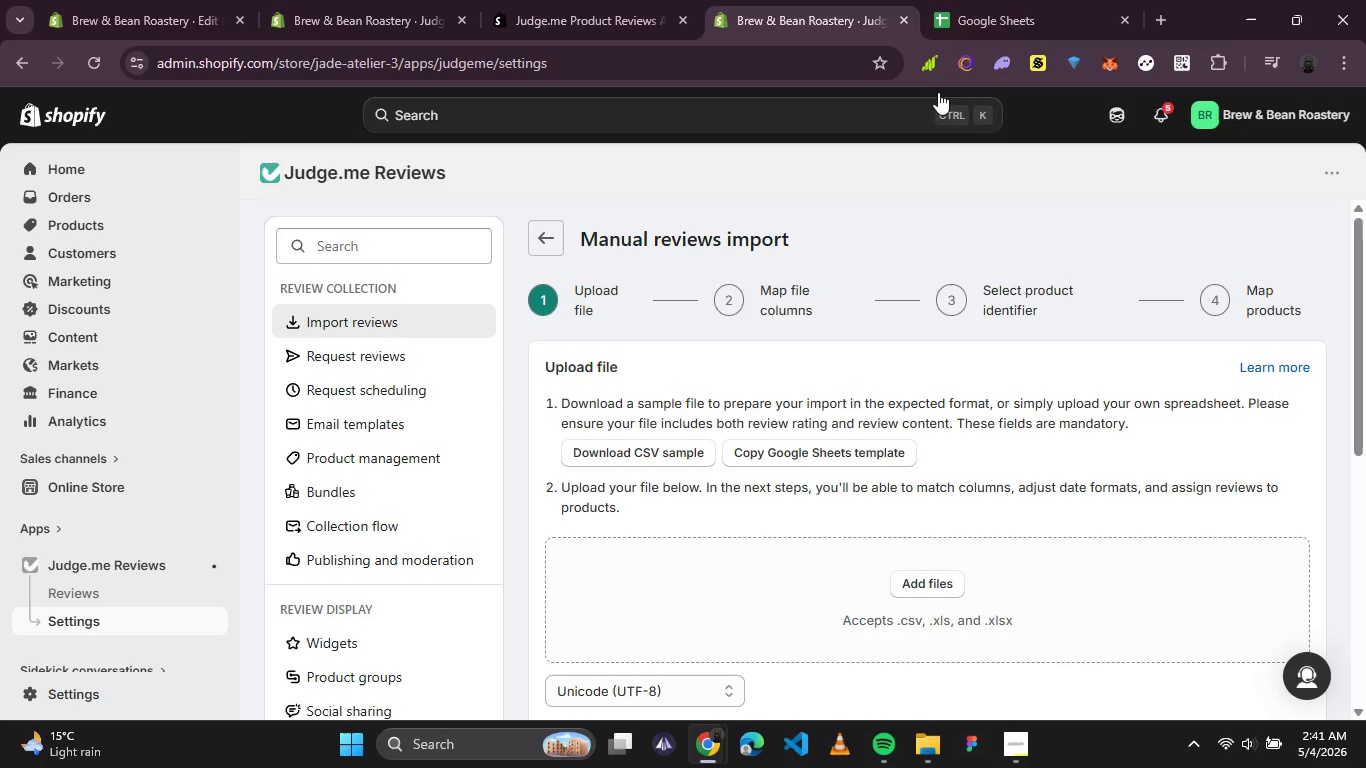 
left_click([964, 16])
 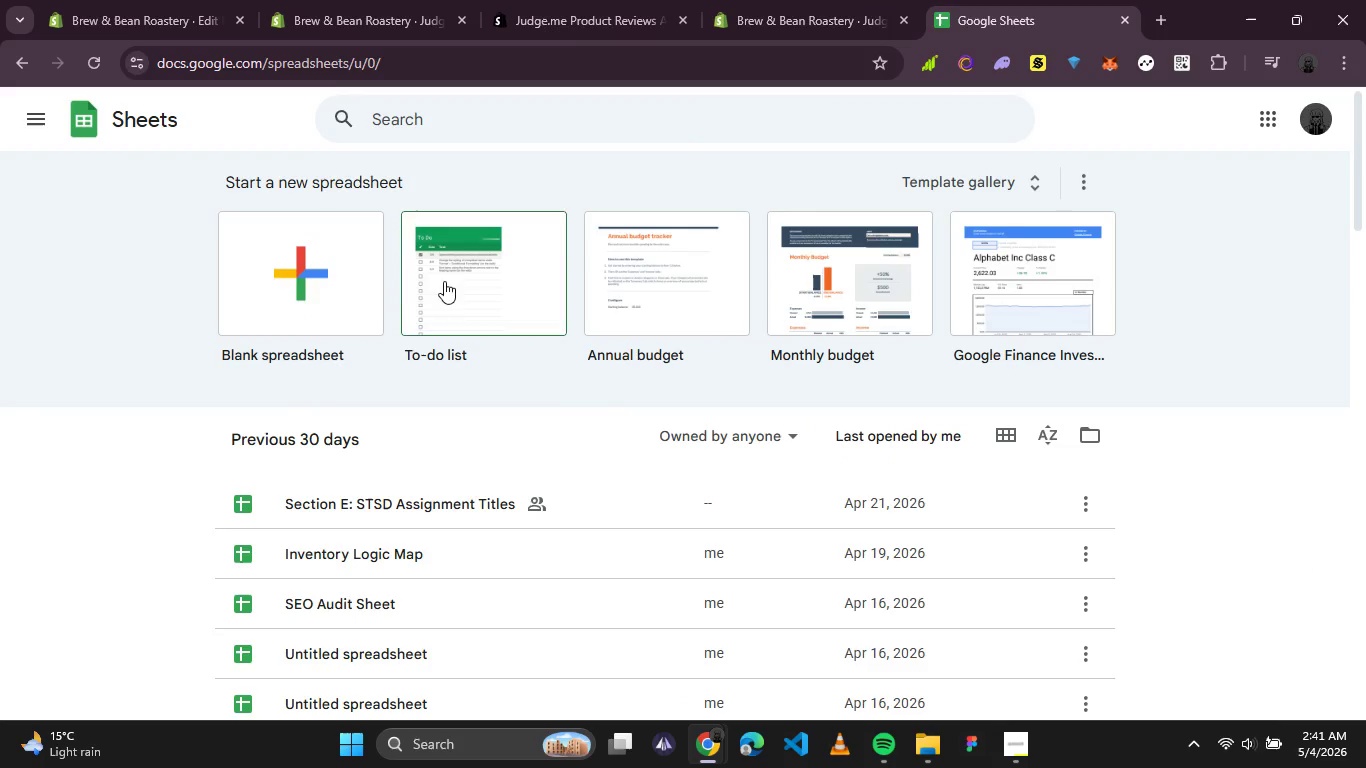 
left_click([310, 288])
 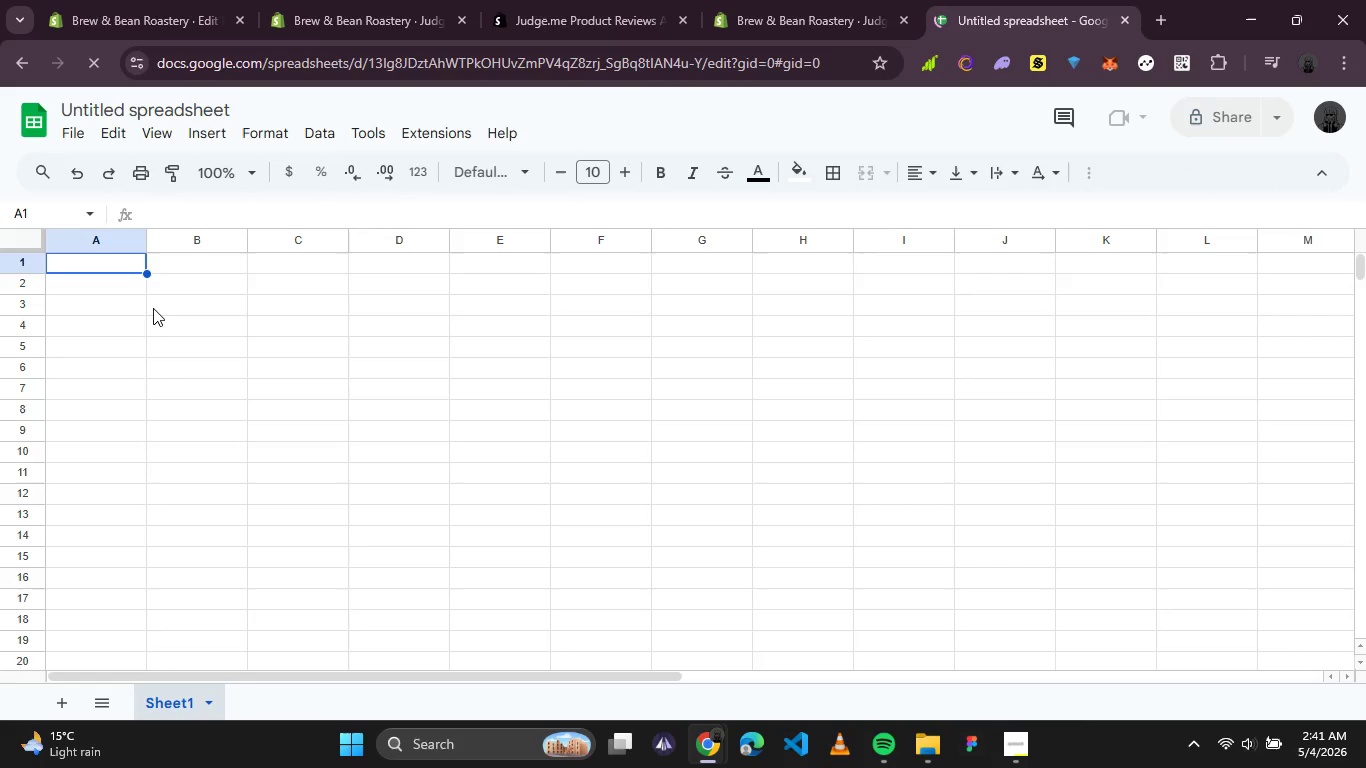 
wait(10.66)
 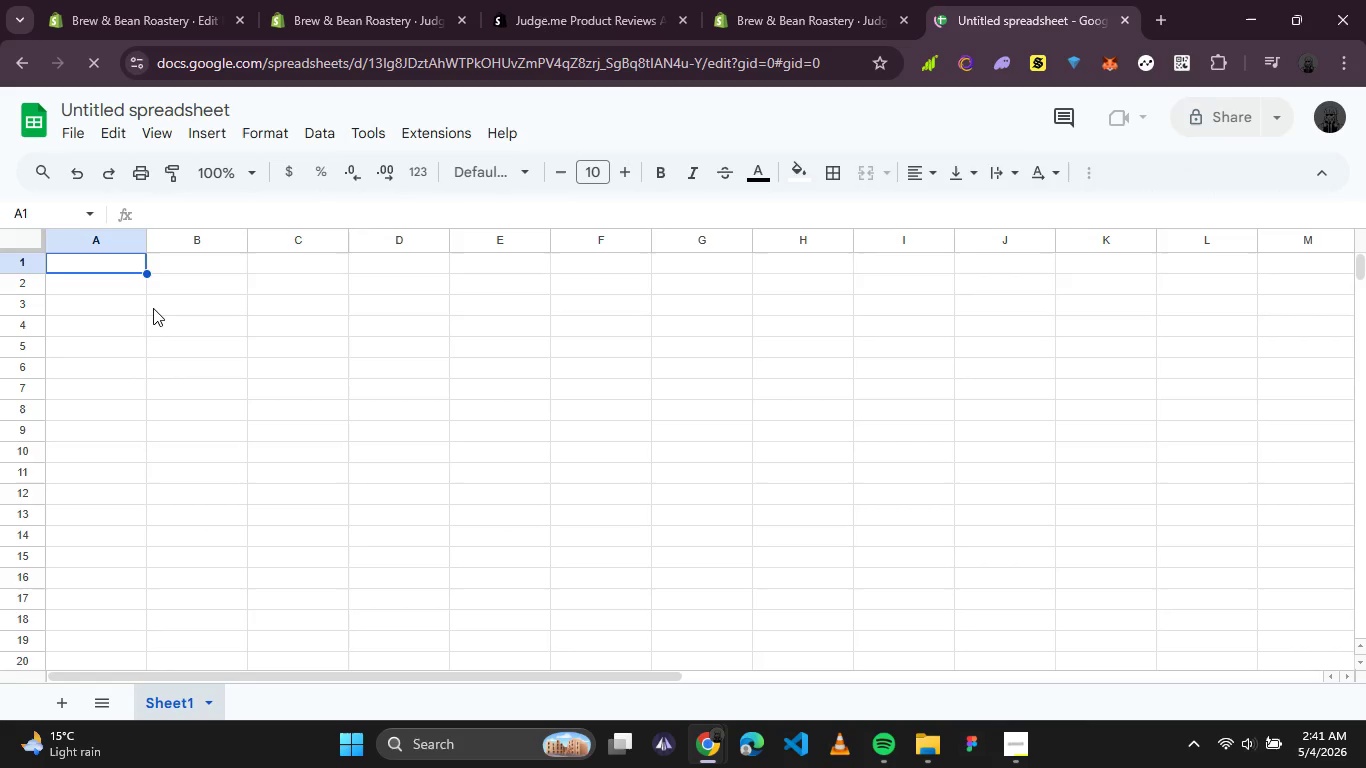 
type(Tit)
 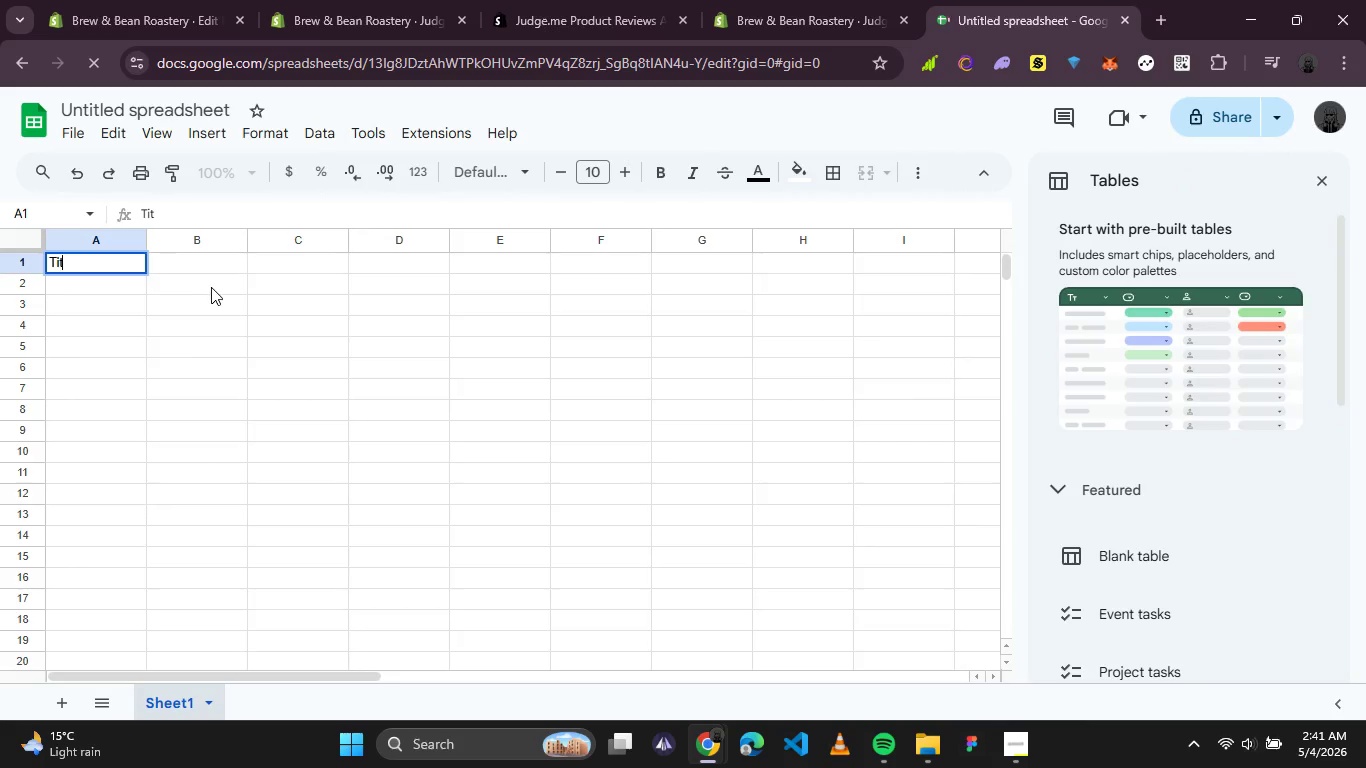 
type(le)
 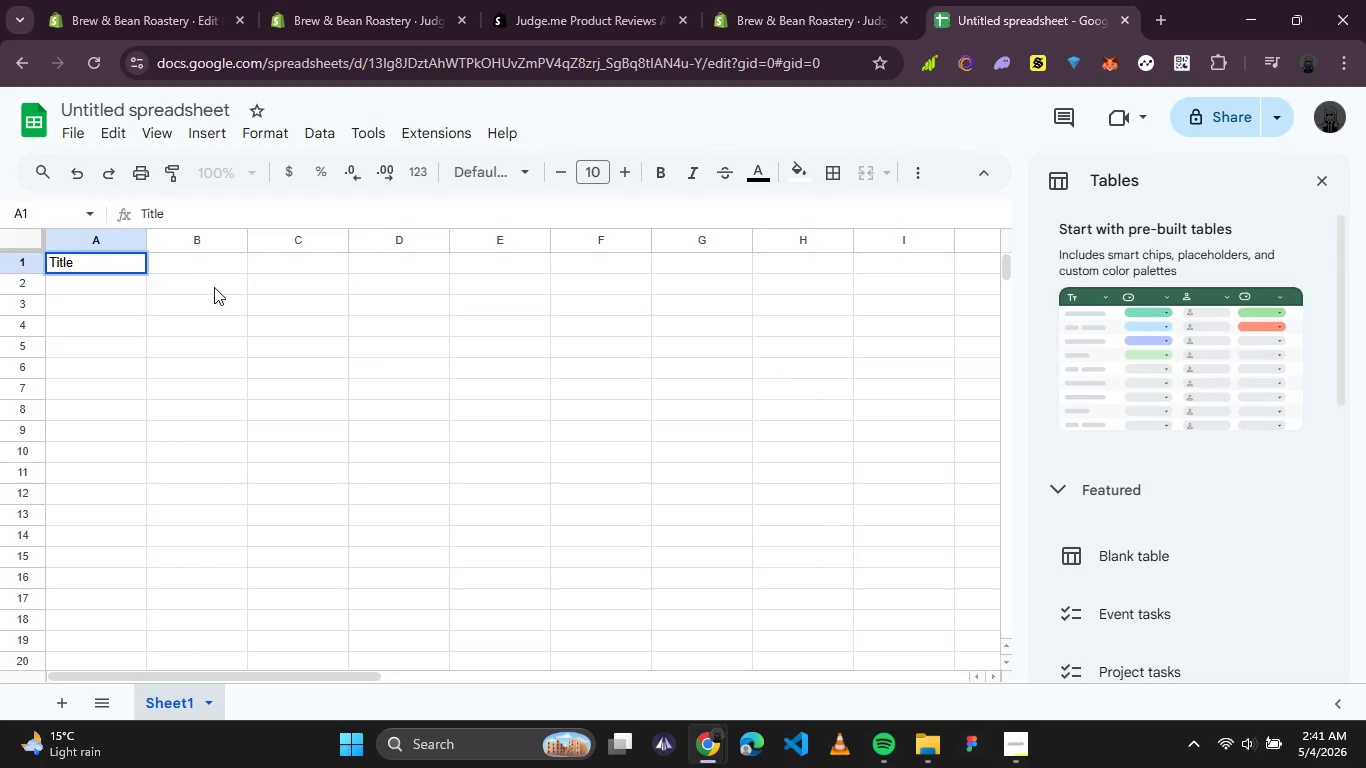 
key(ArrowRight)
 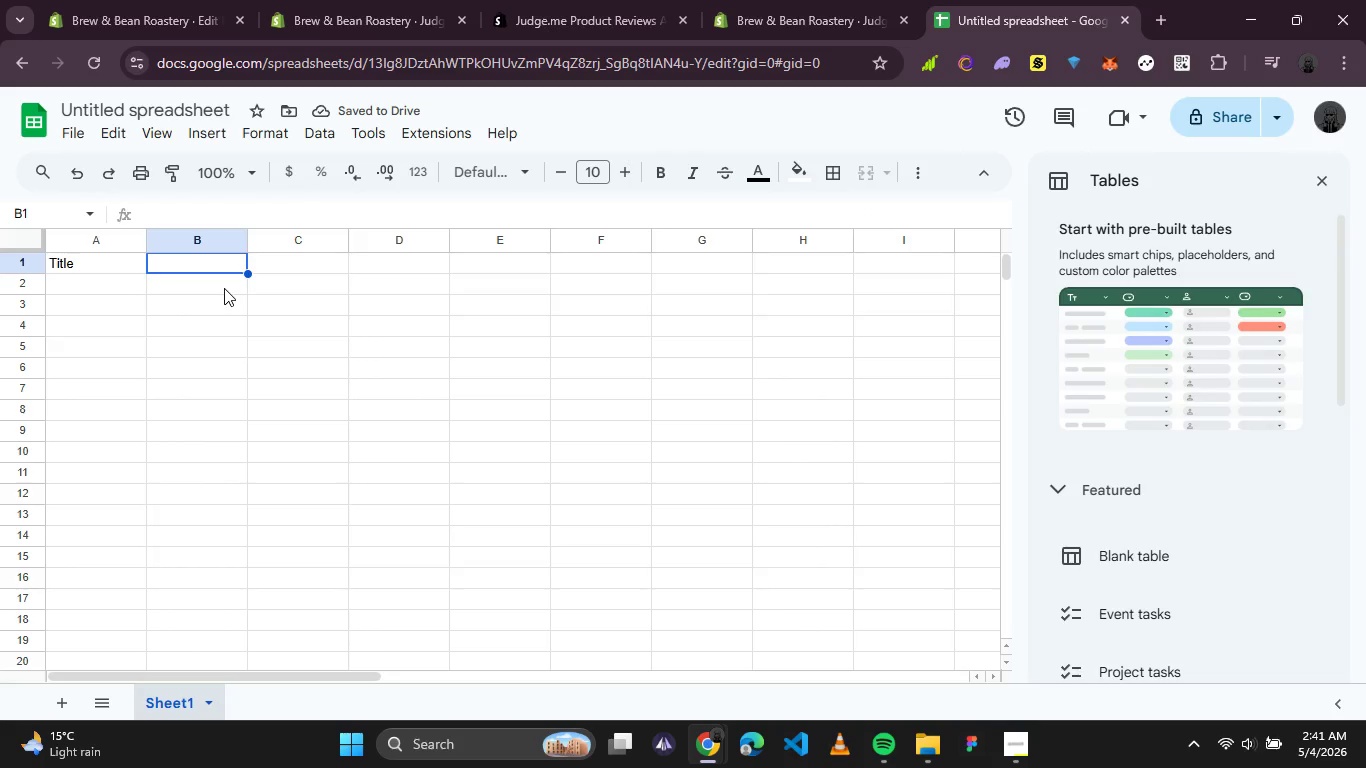 
type(Body)
 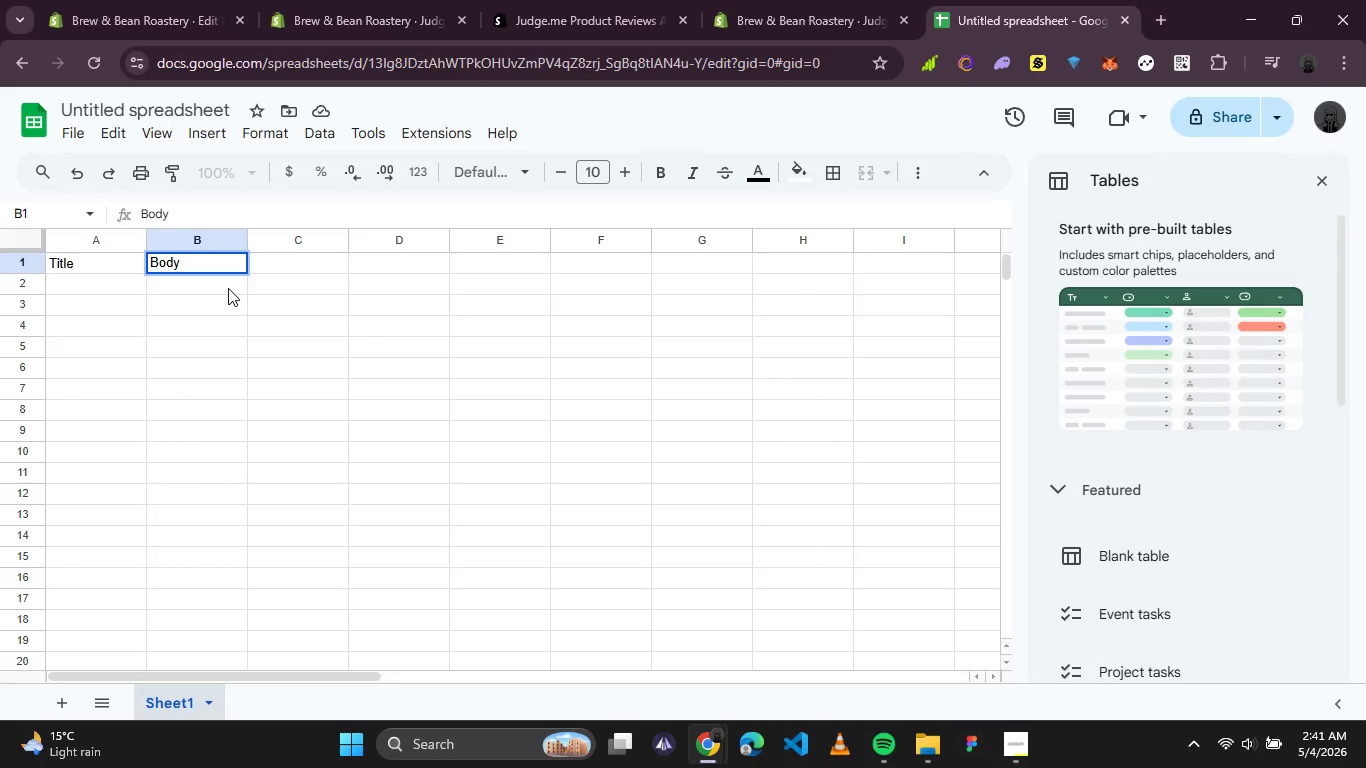 
key(ArrowRight)
 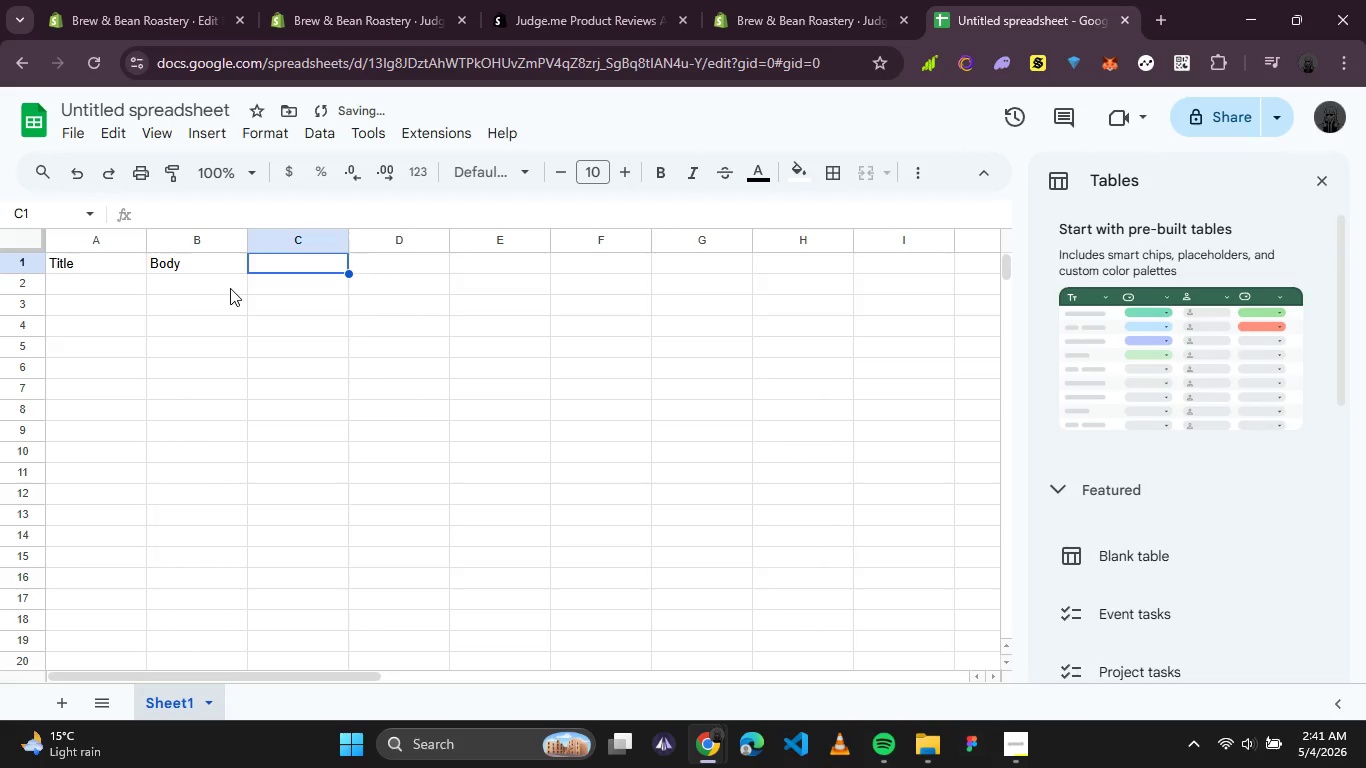 
type(ratin)
 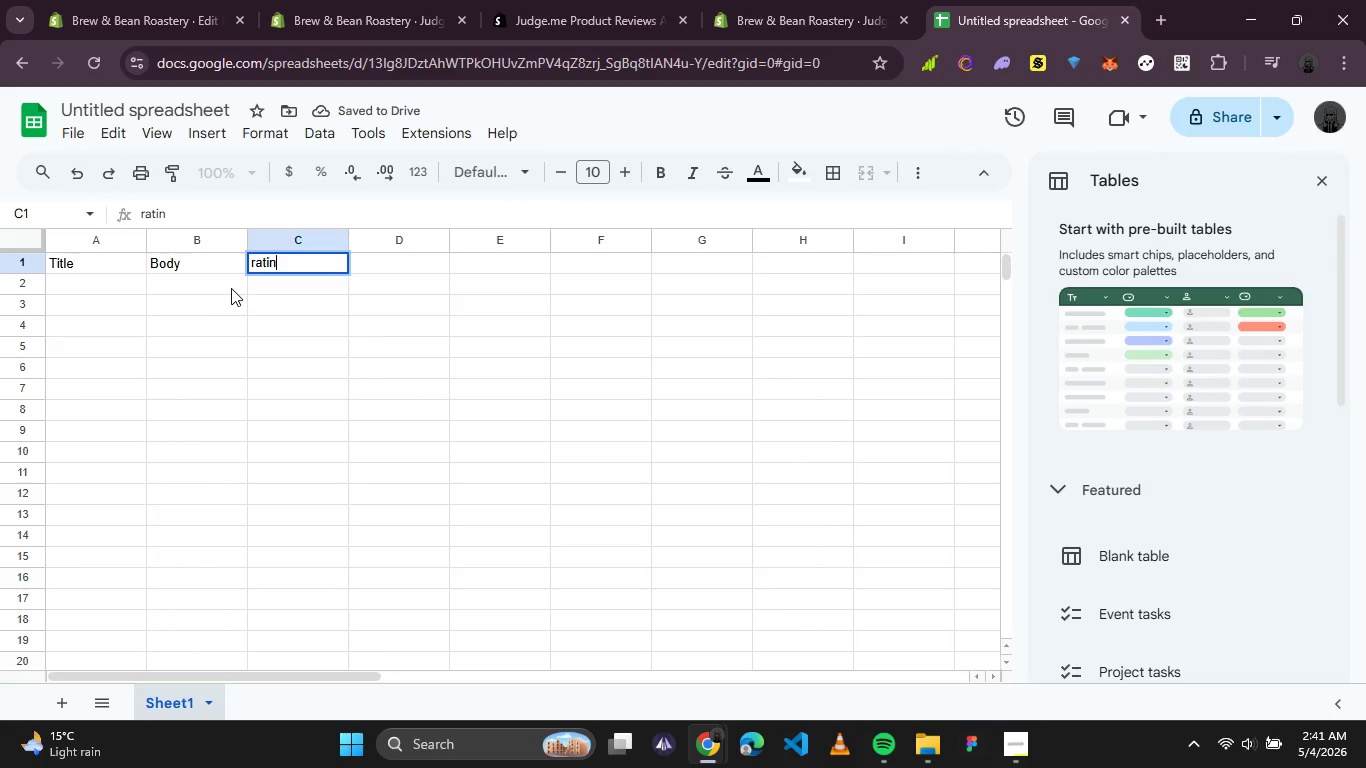 
key(G)
 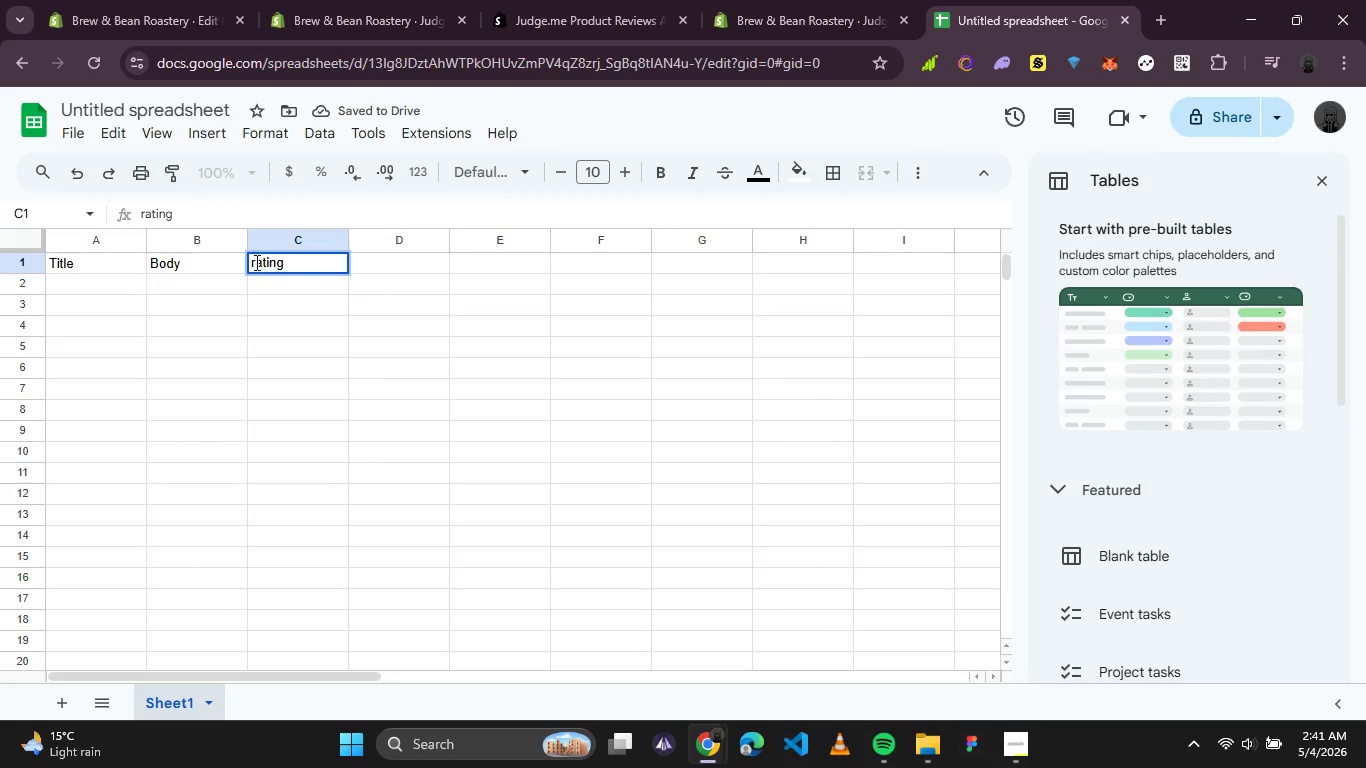 
left_click([258, 261])
 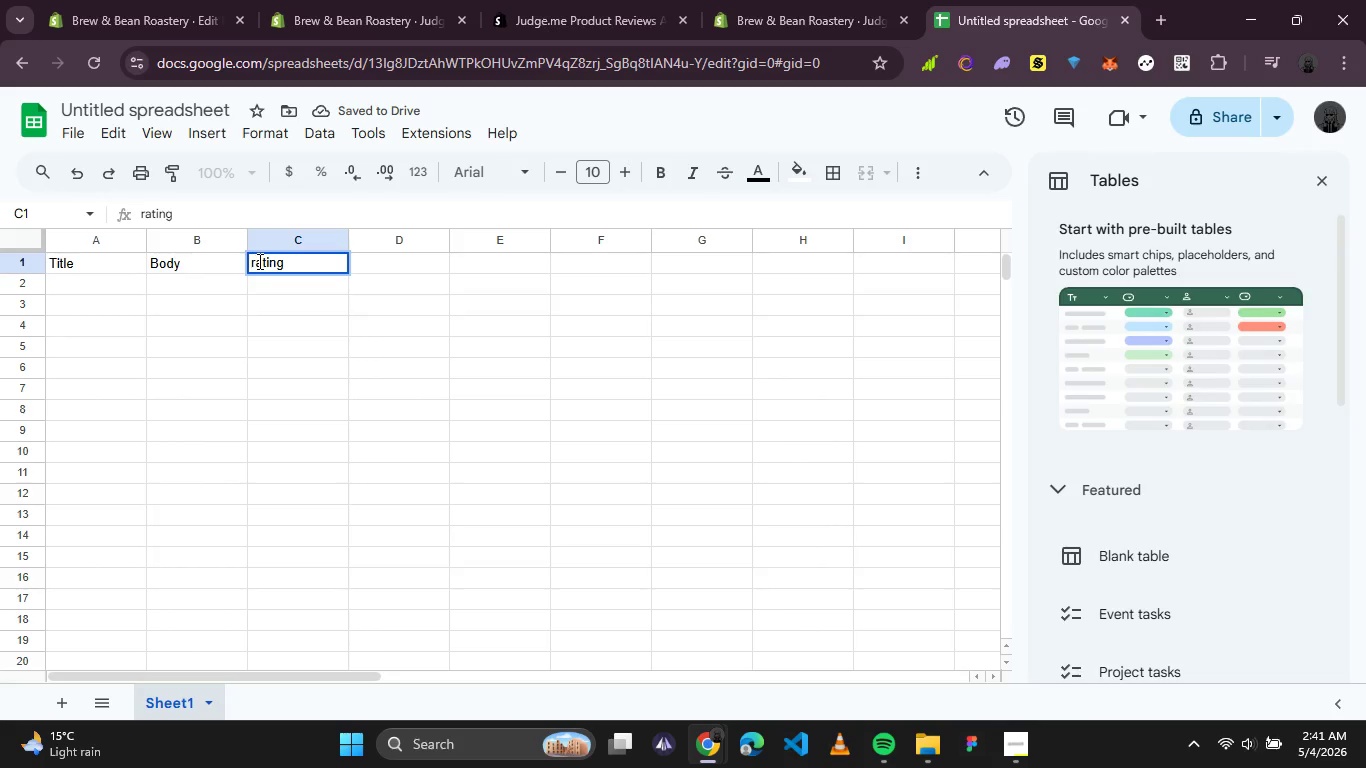 
key(Backspace)
 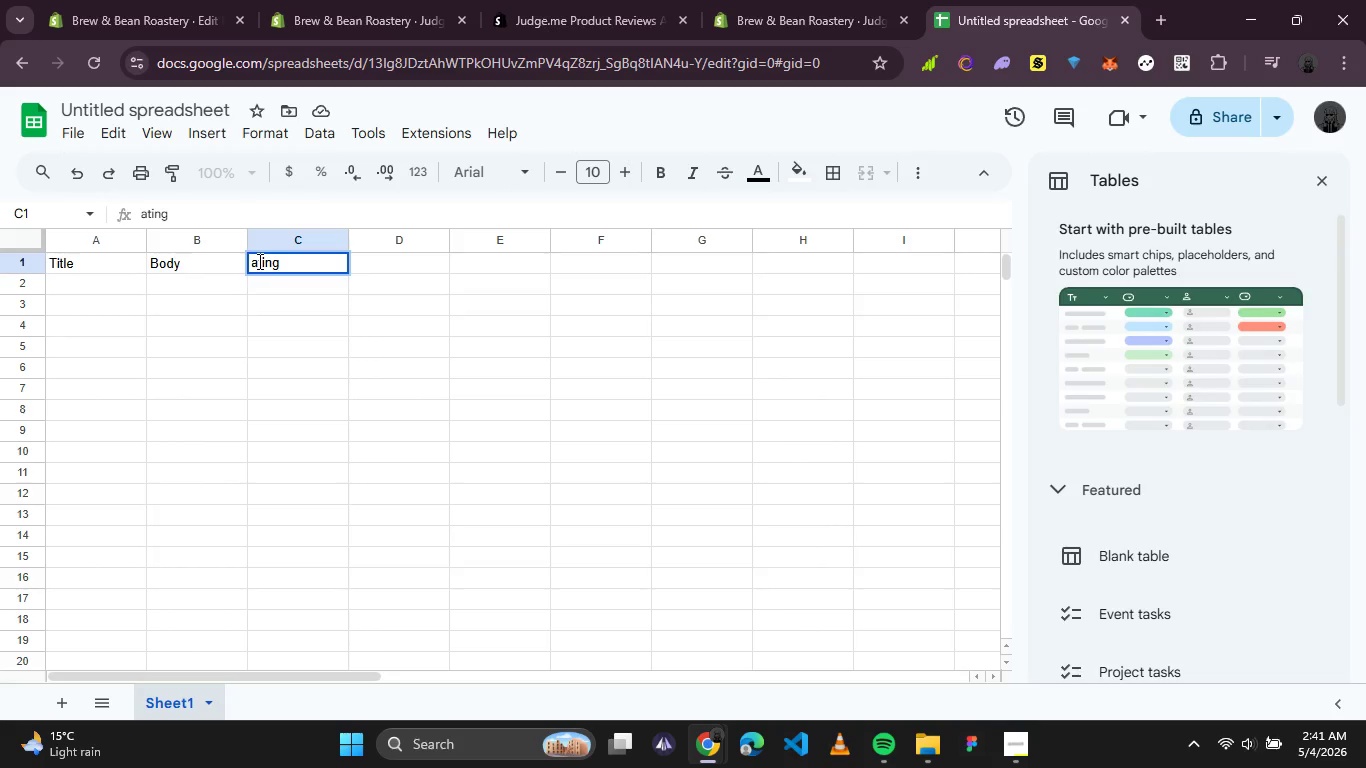 
key(CapsLock)
 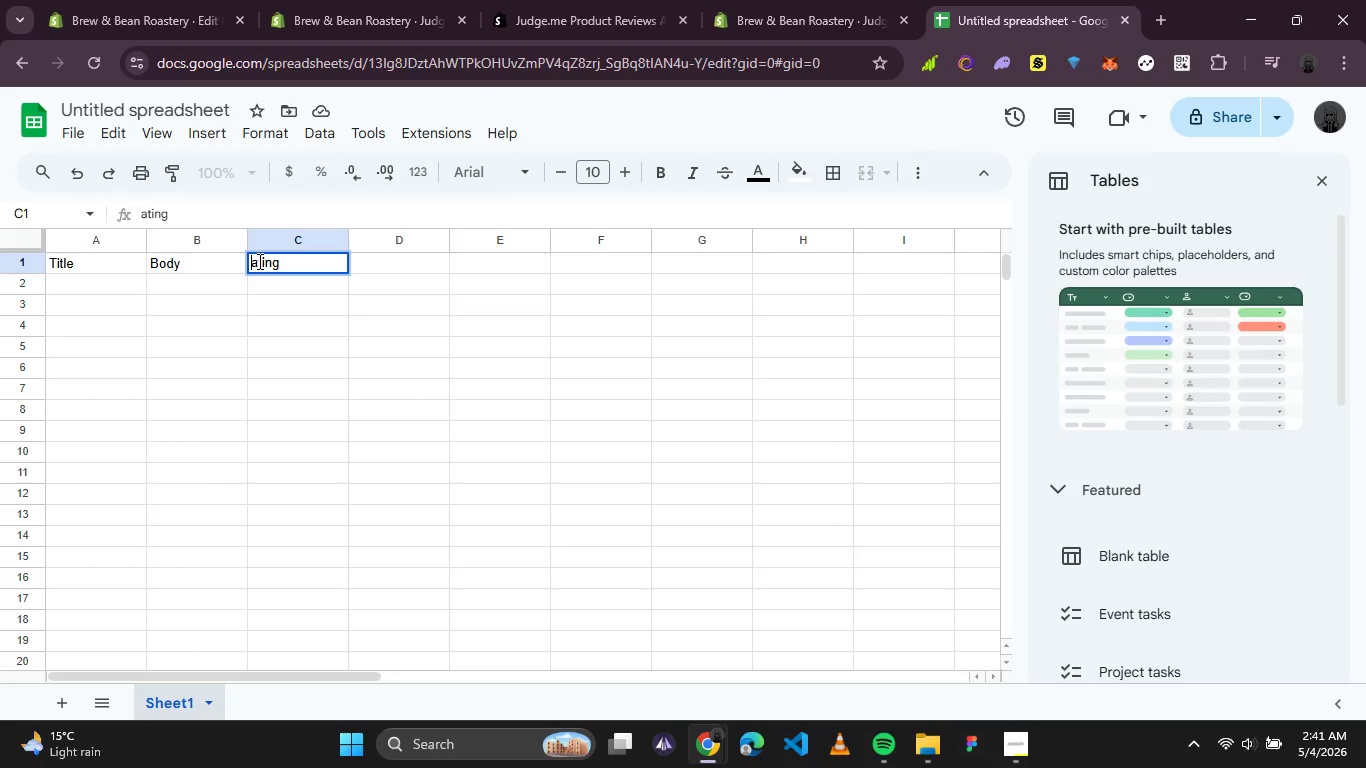 
key(R)
 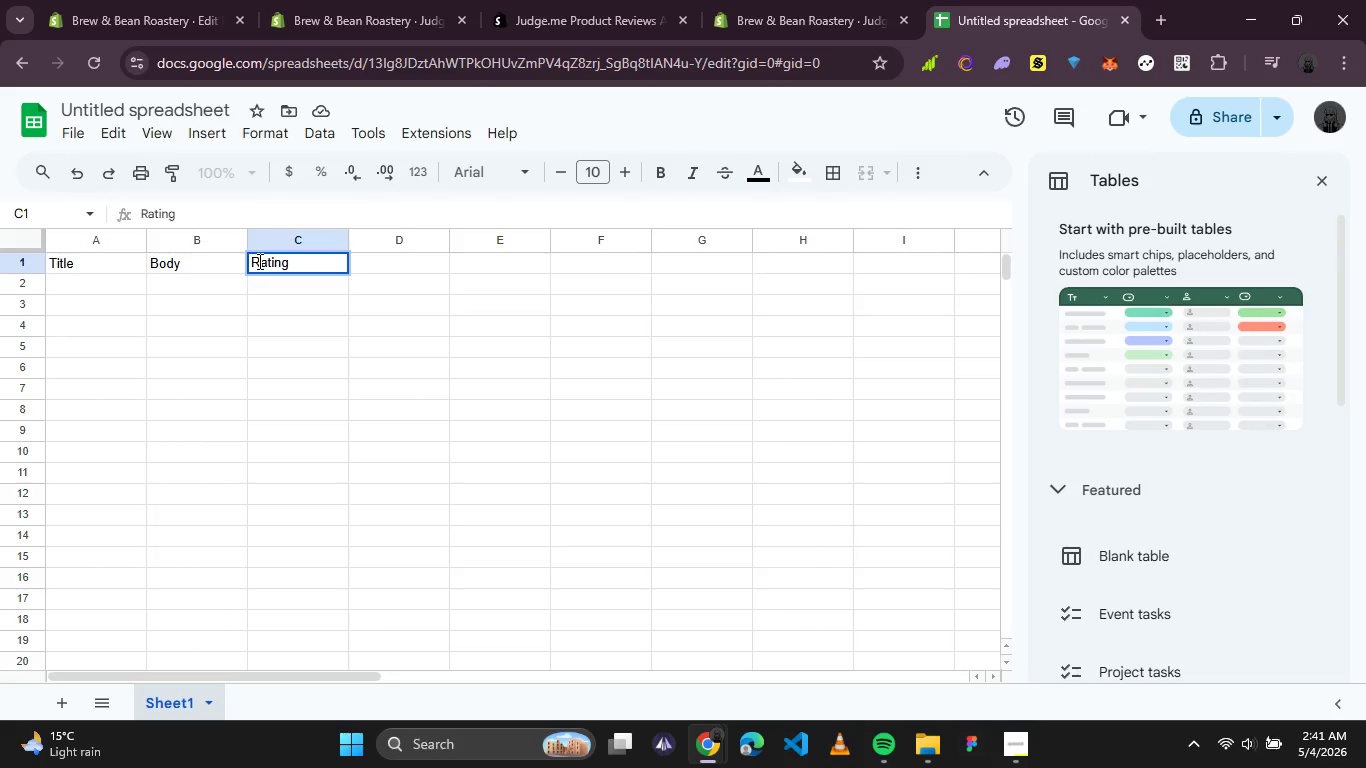 
key(CapsLock)
 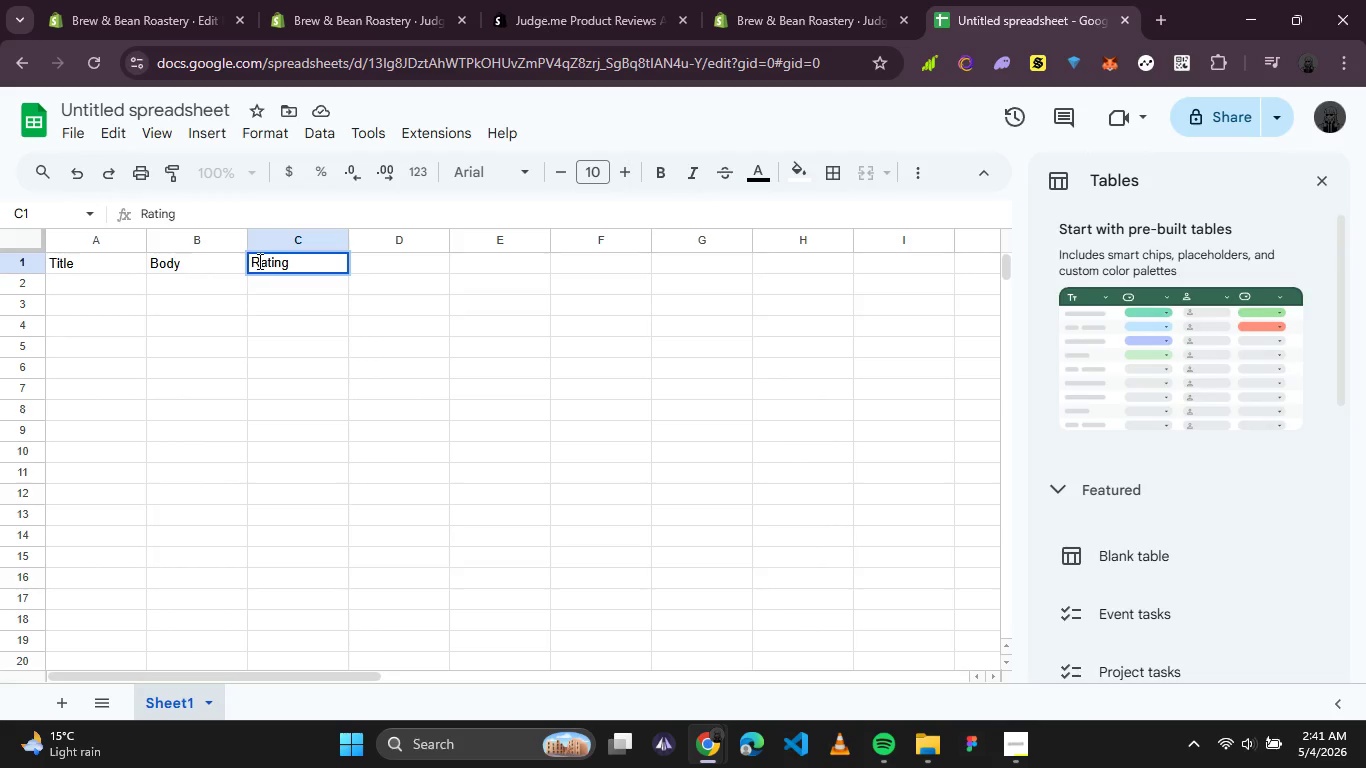 
key(ArrowRight)
 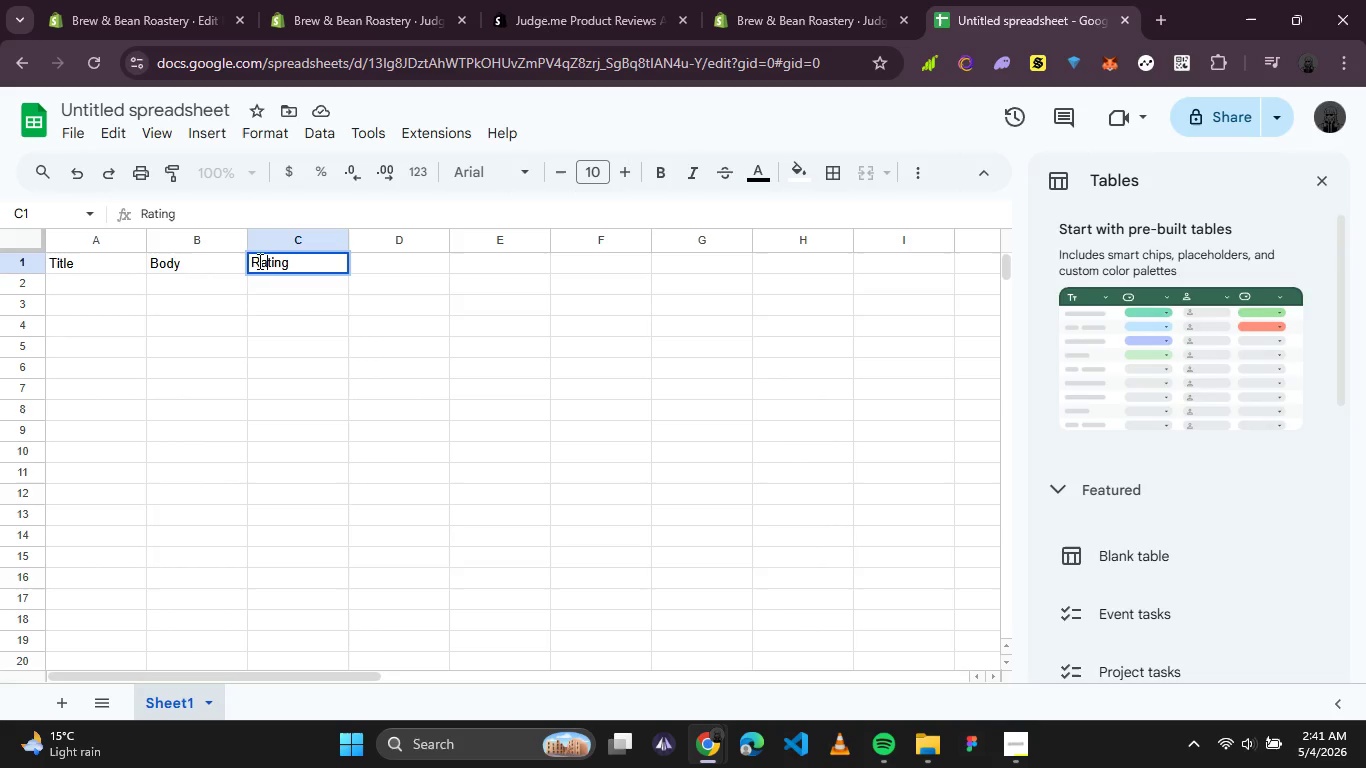 
hold_key(key=ArrowRight, duration=0.64)
 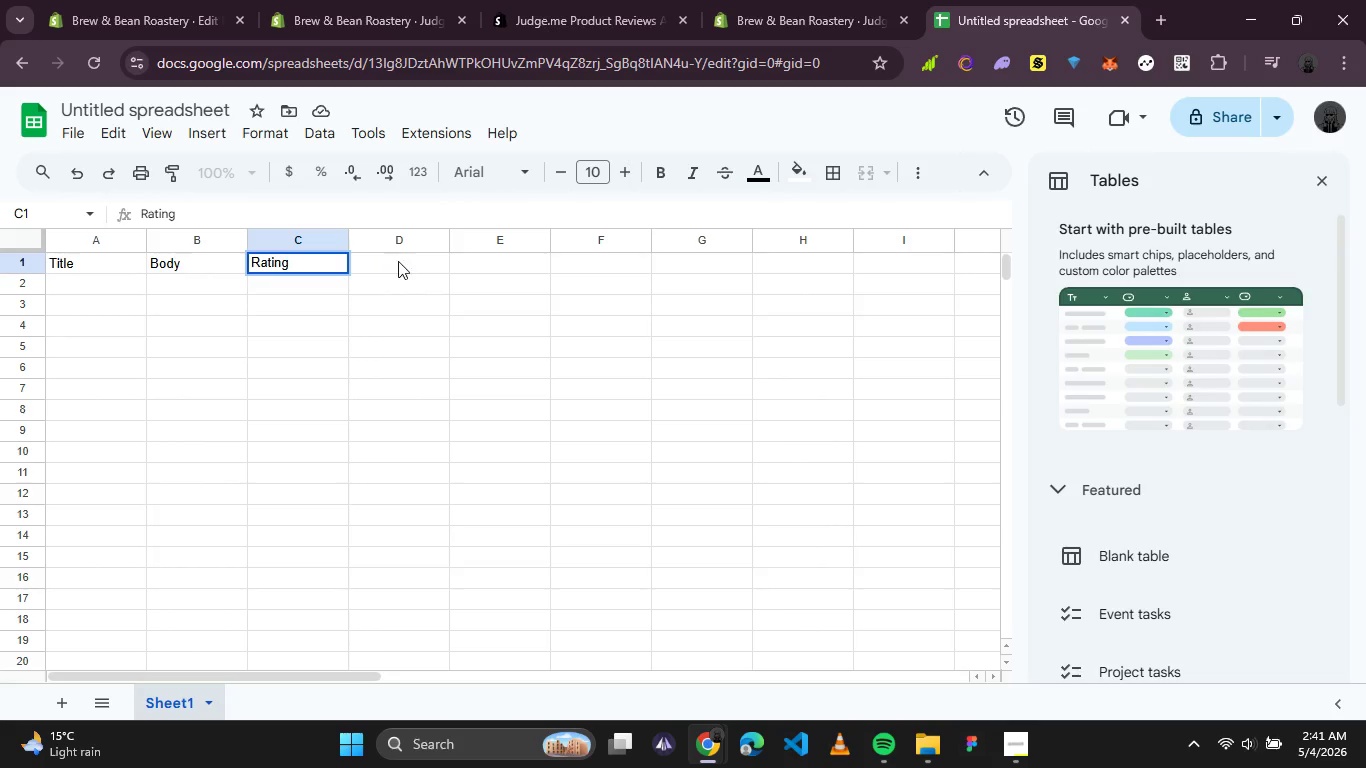 
left_click([408, 261])
 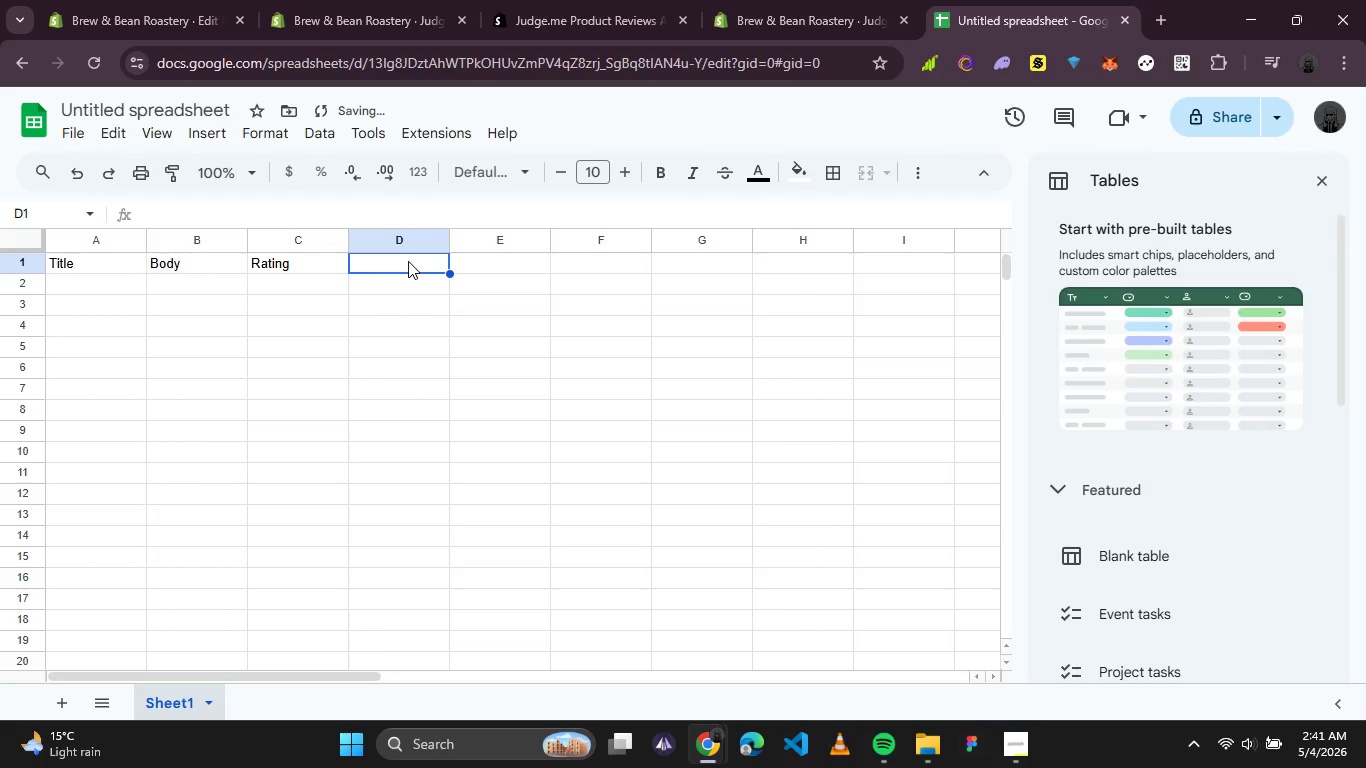 
type(review_date)
 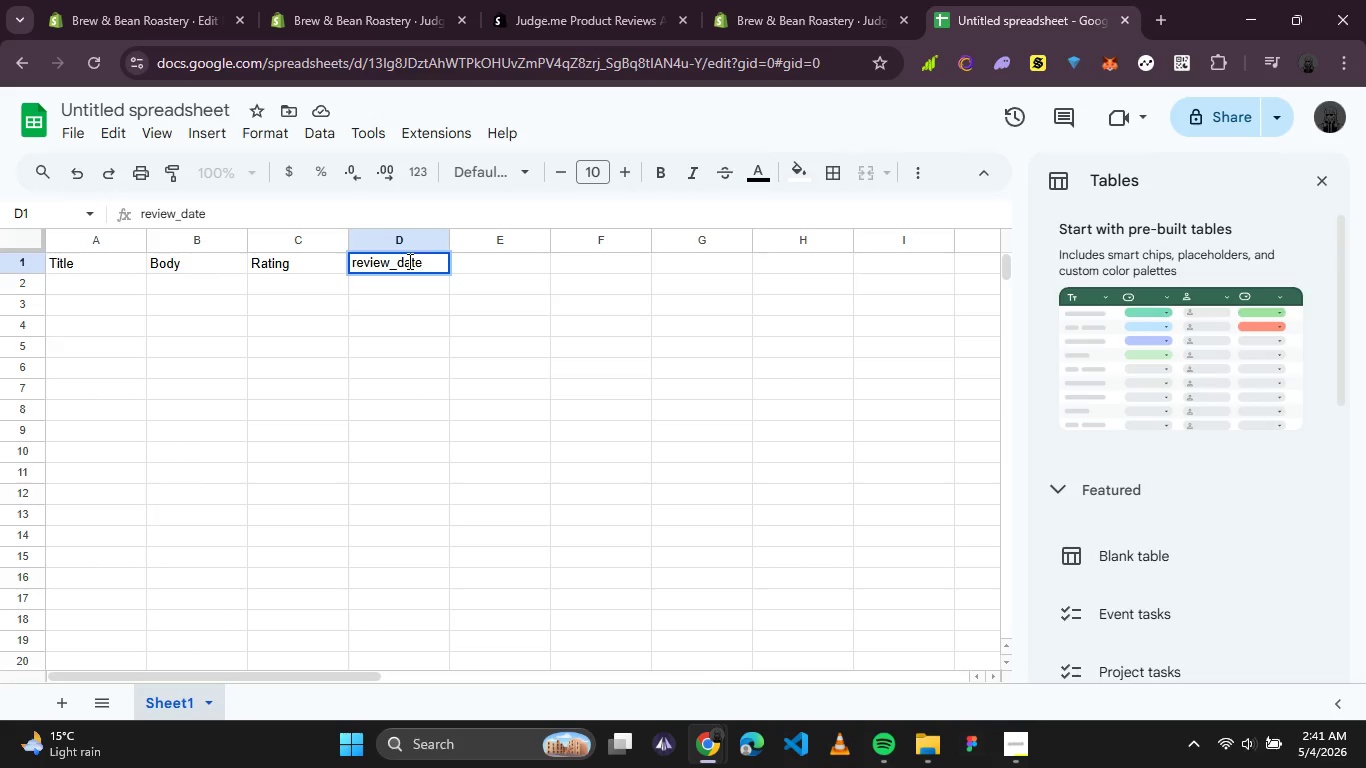 
left_click([486, 262])
 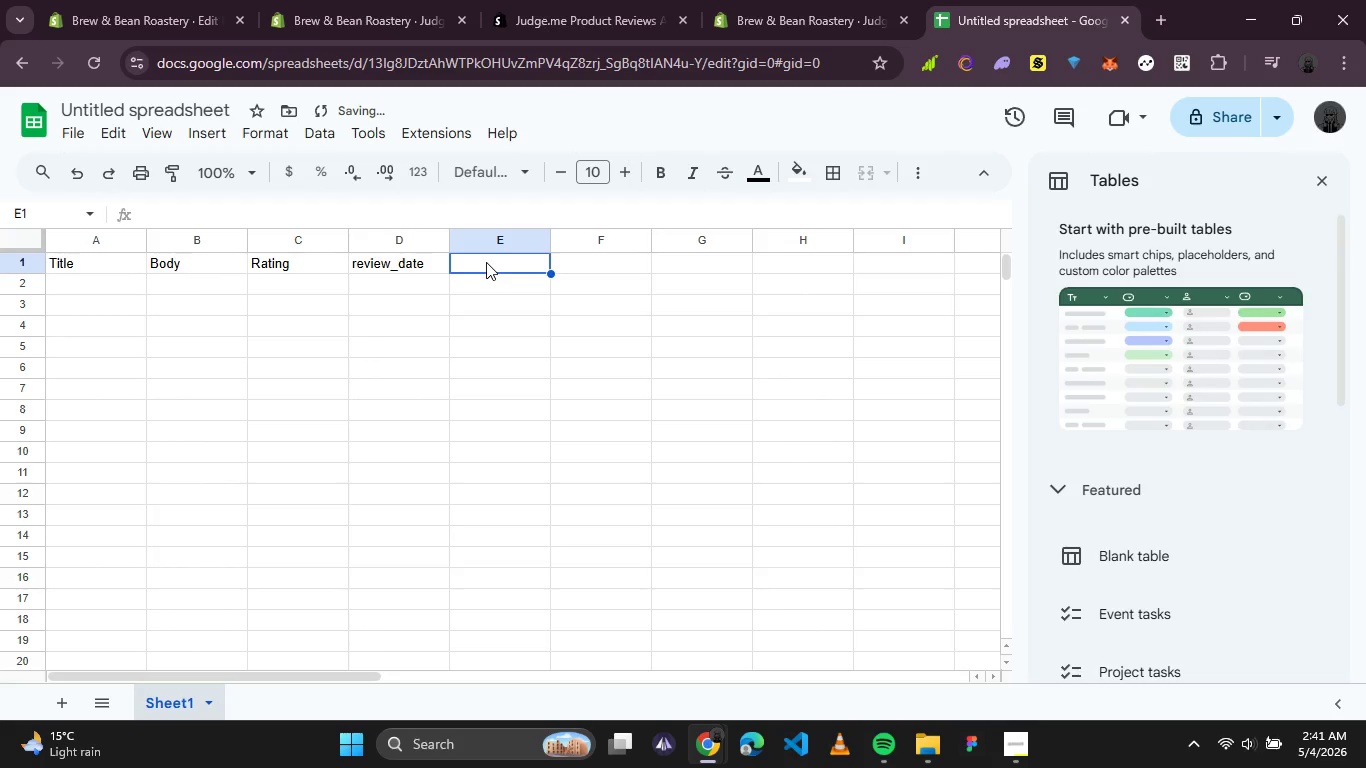 
type(reviewer_name)
 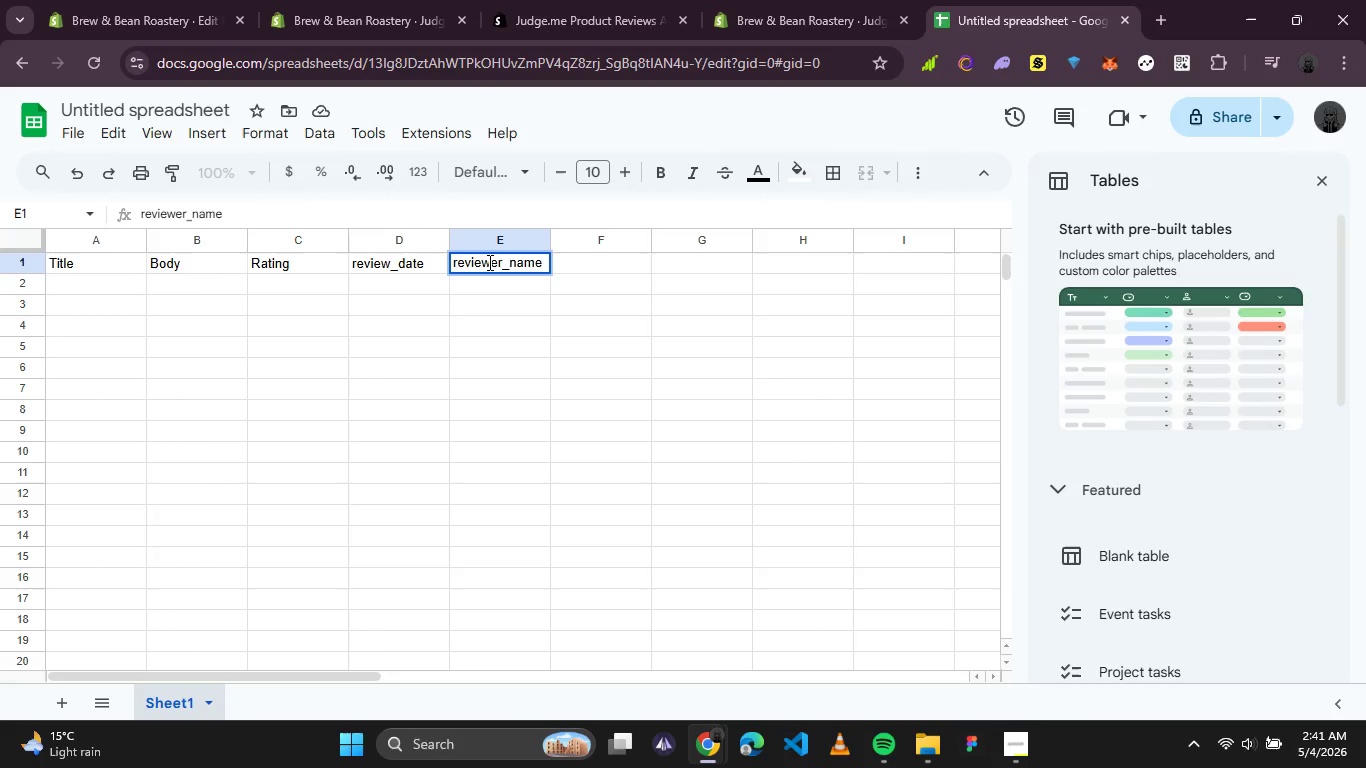 
left_click([592, 270])
 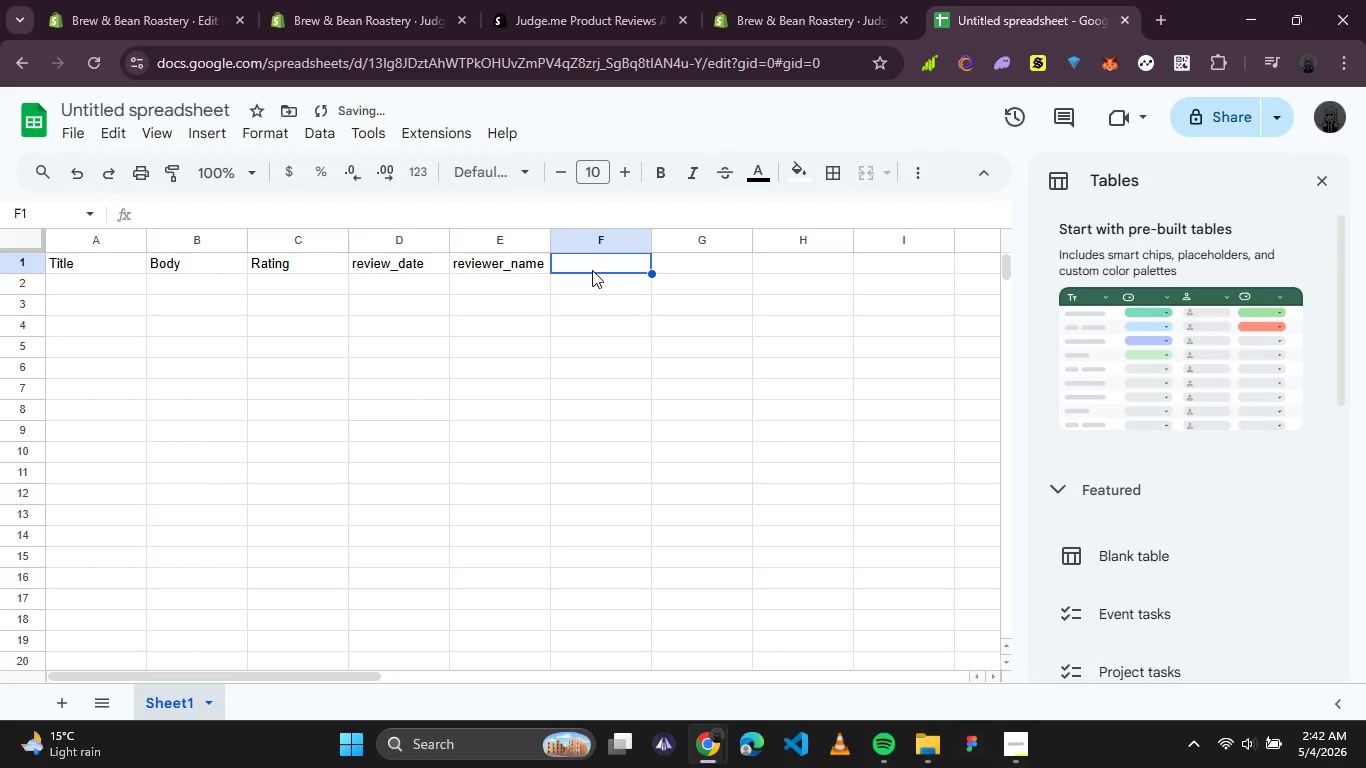 
type(reviewer_email)
 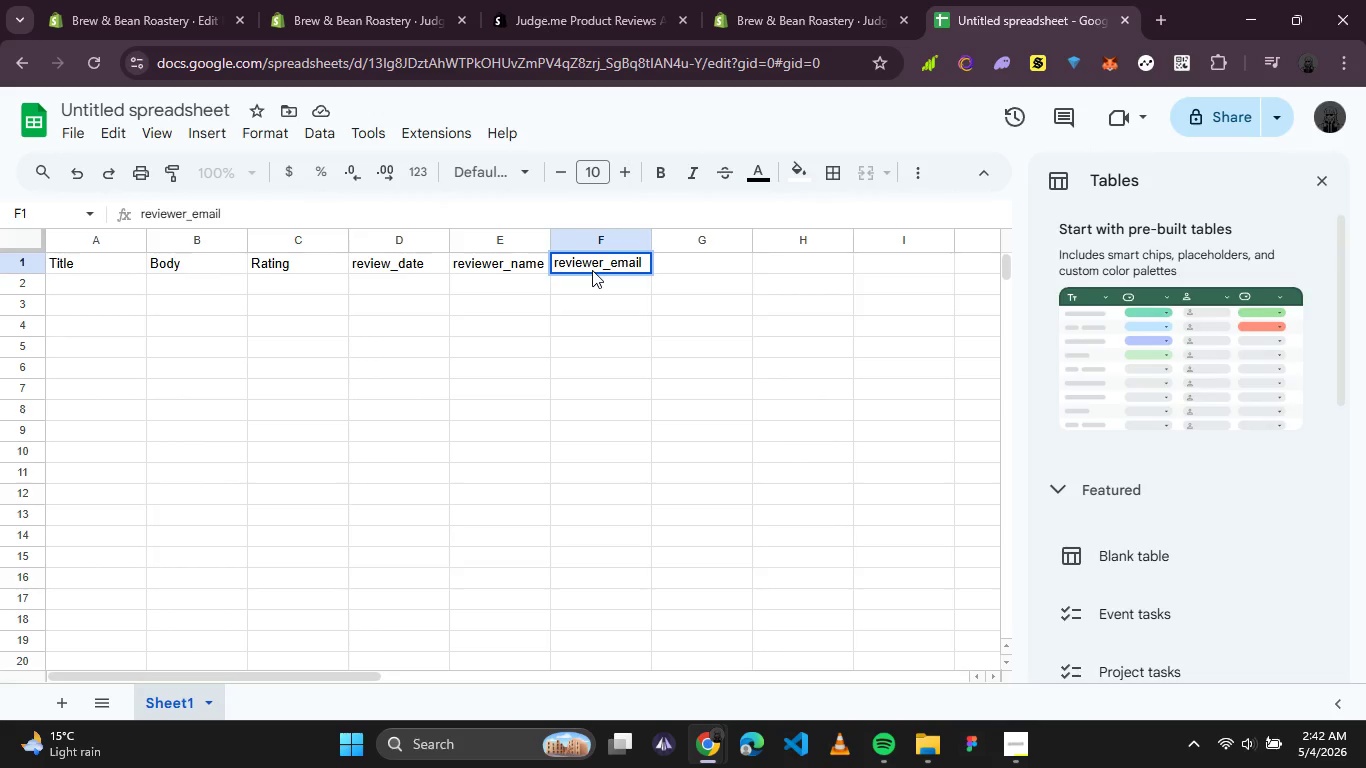 
left_click([555, 298])
 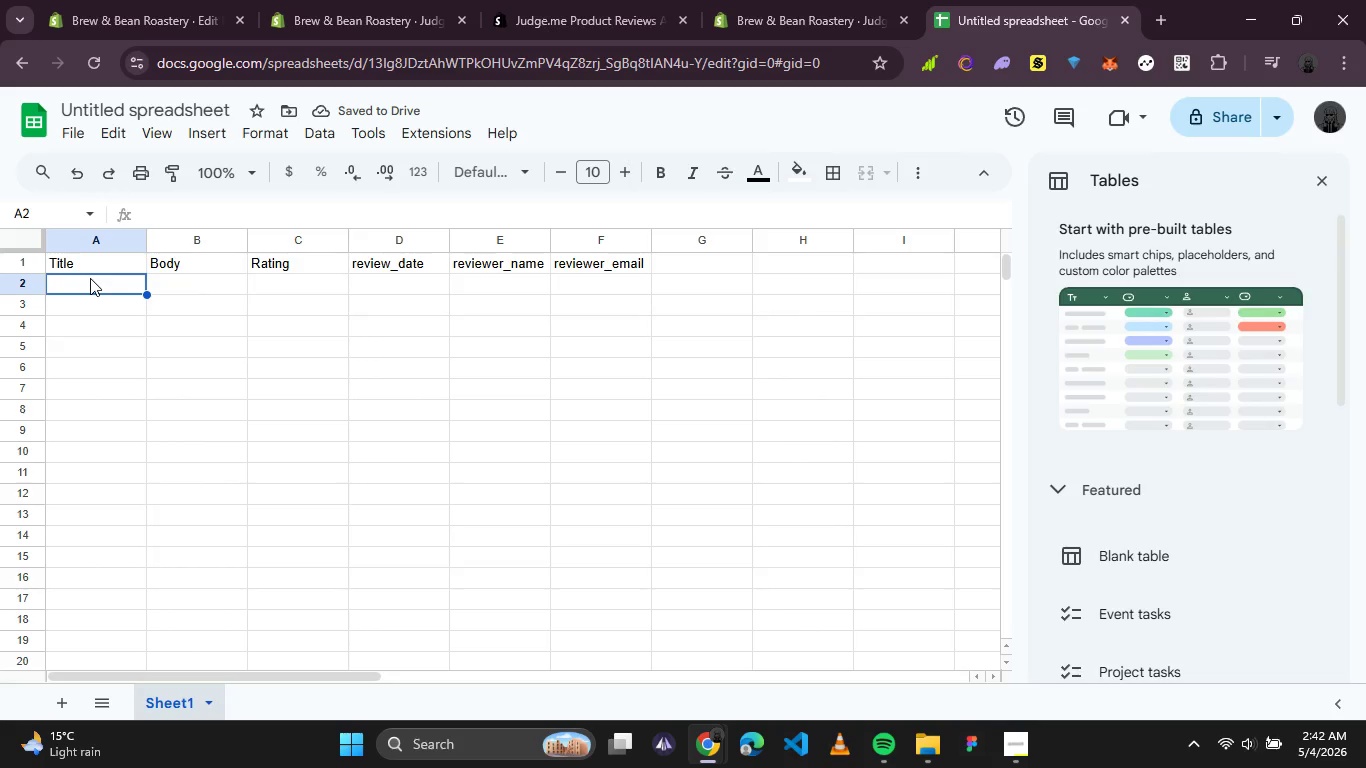 
wait(9.95)
 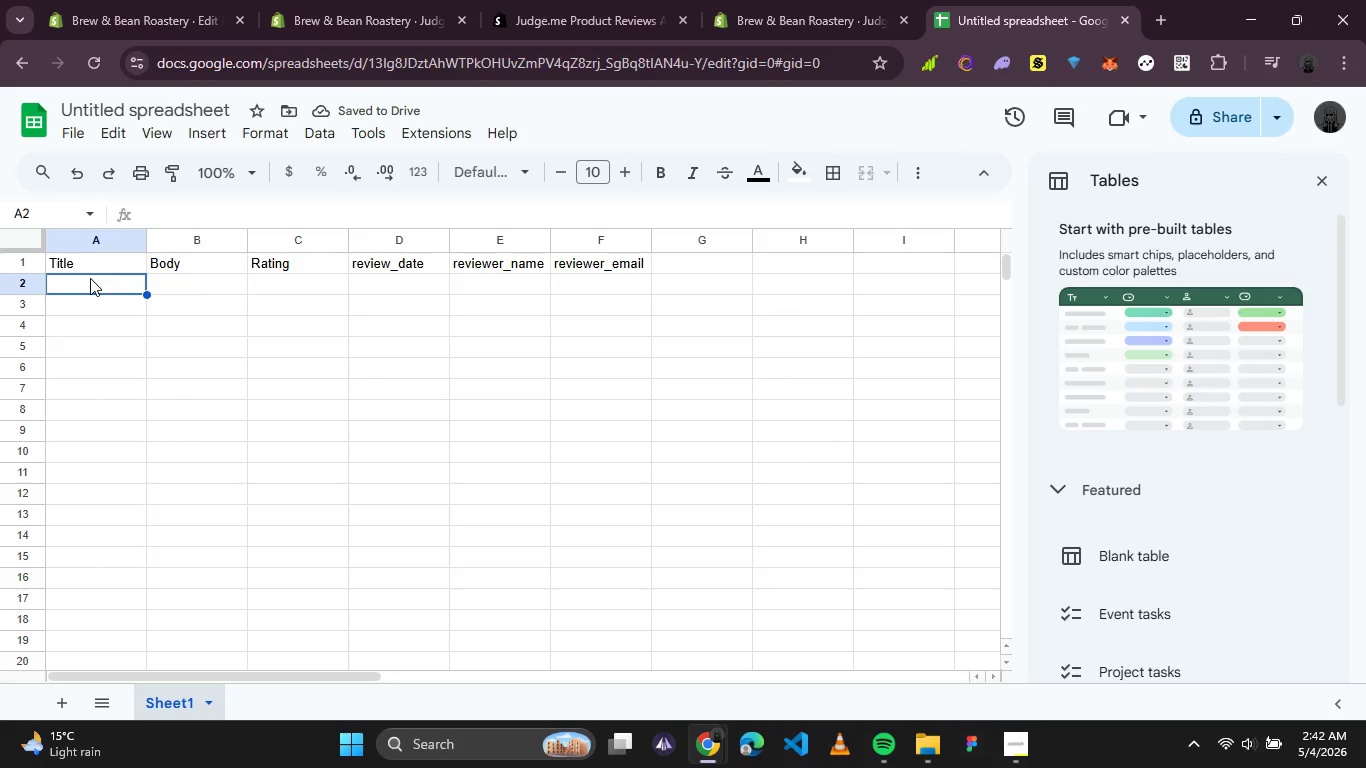 
key(CapsLock)
 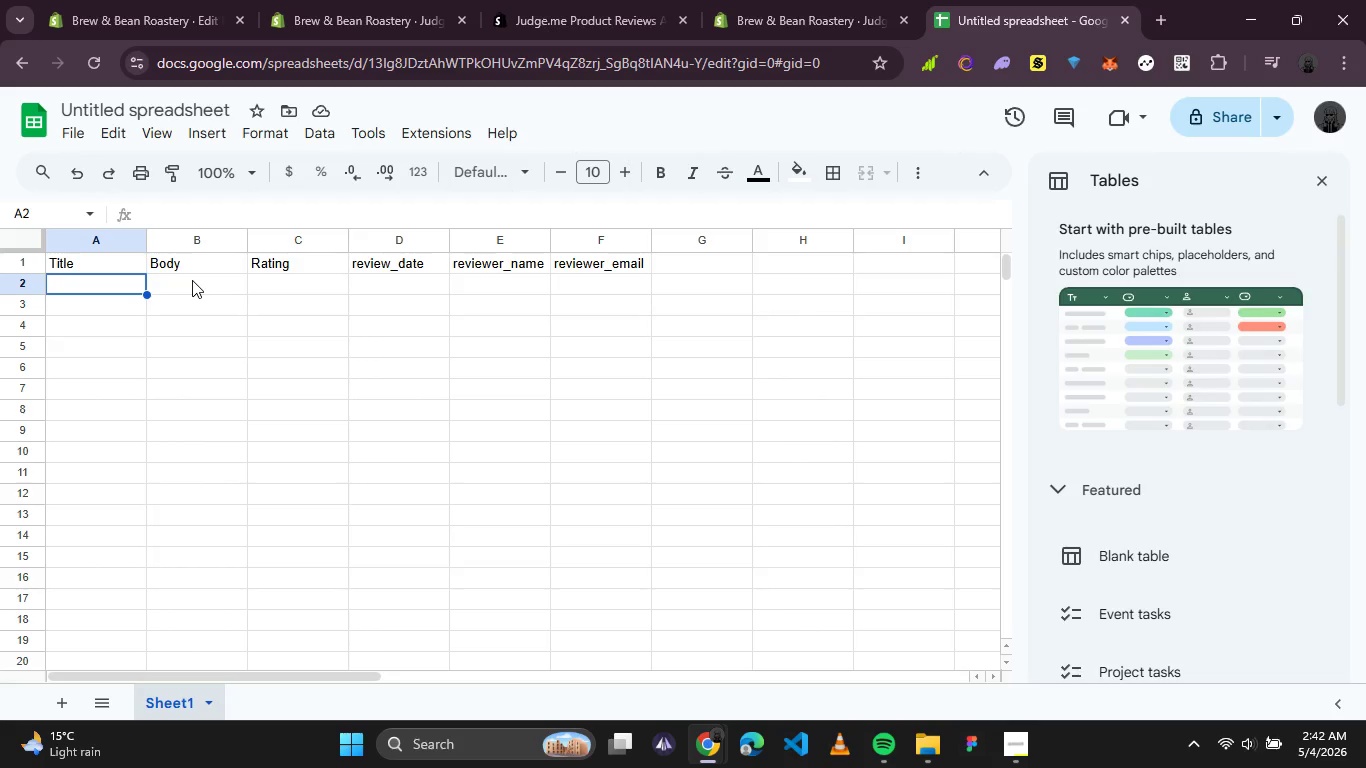 
key(B)
 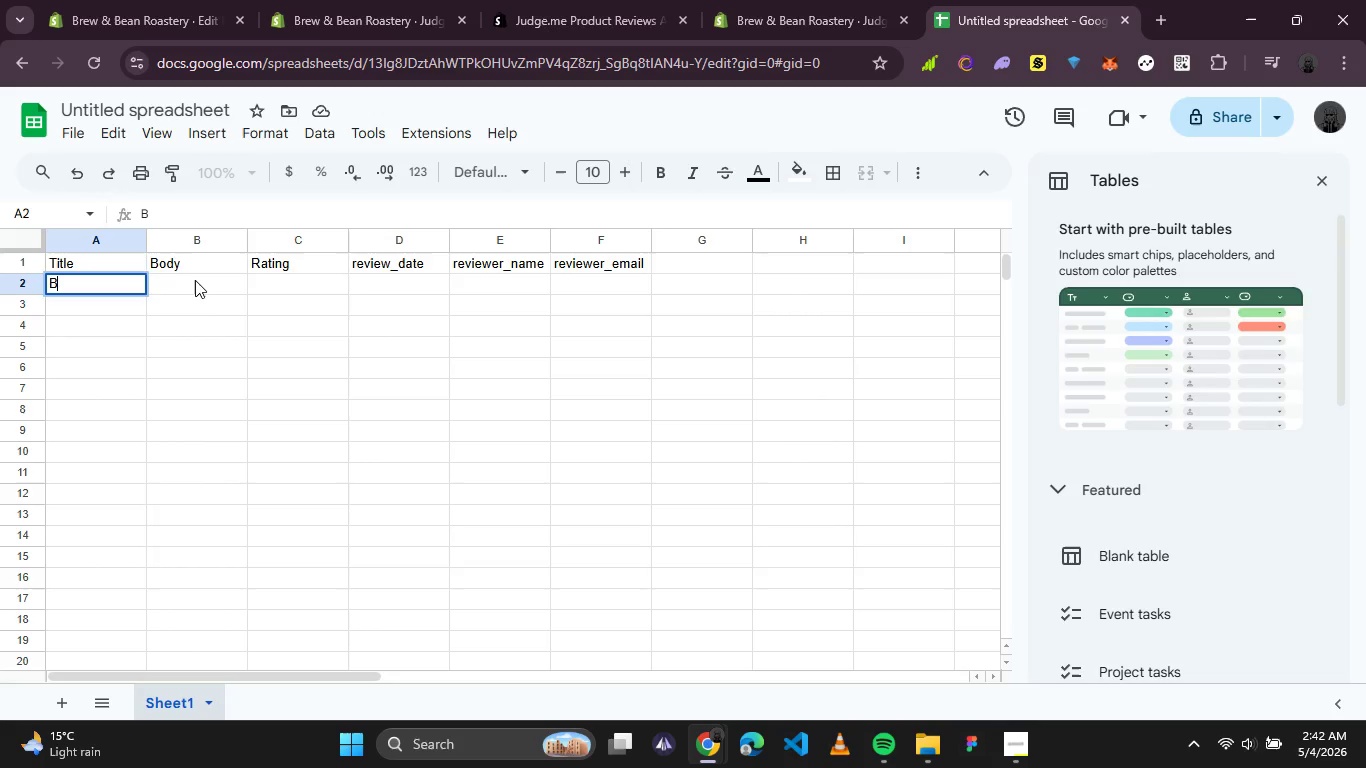 
key(CapsLock)
 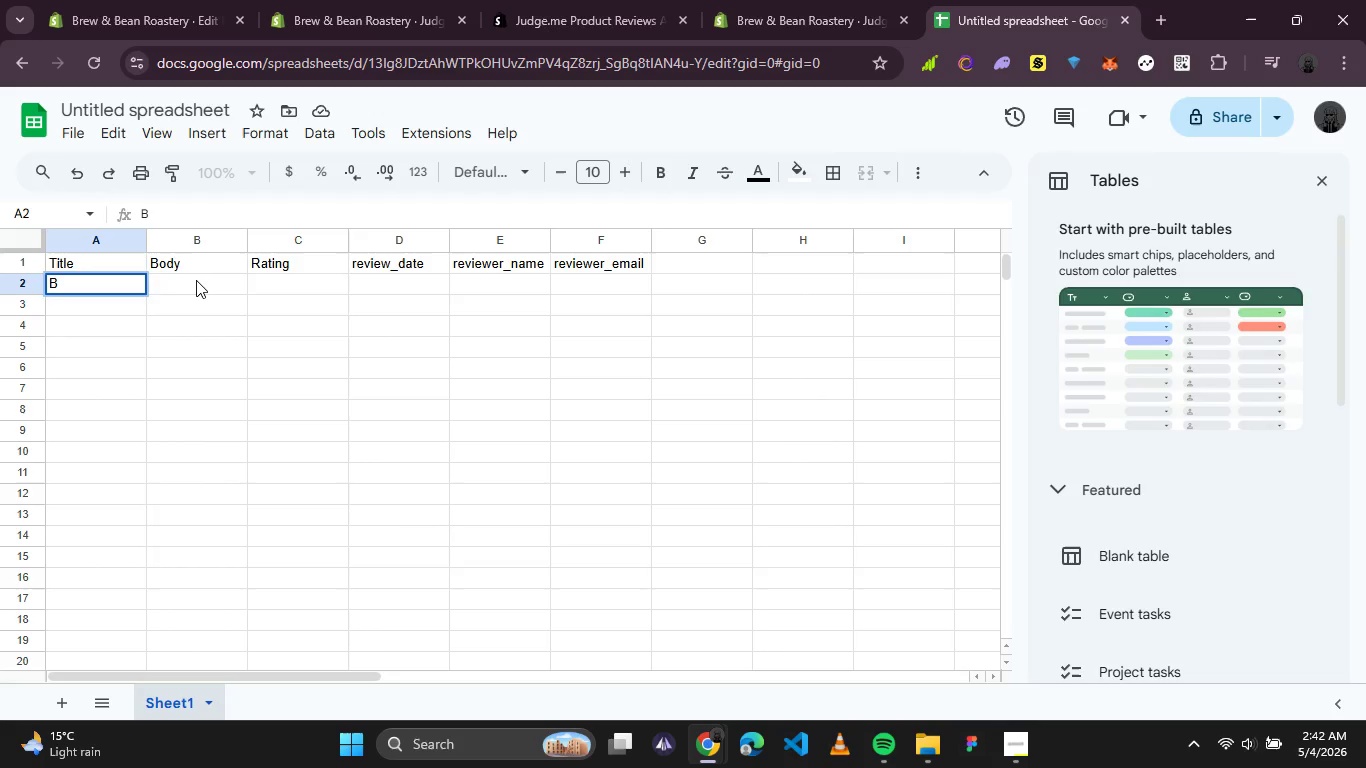 
type(est coffee I've ever had)
 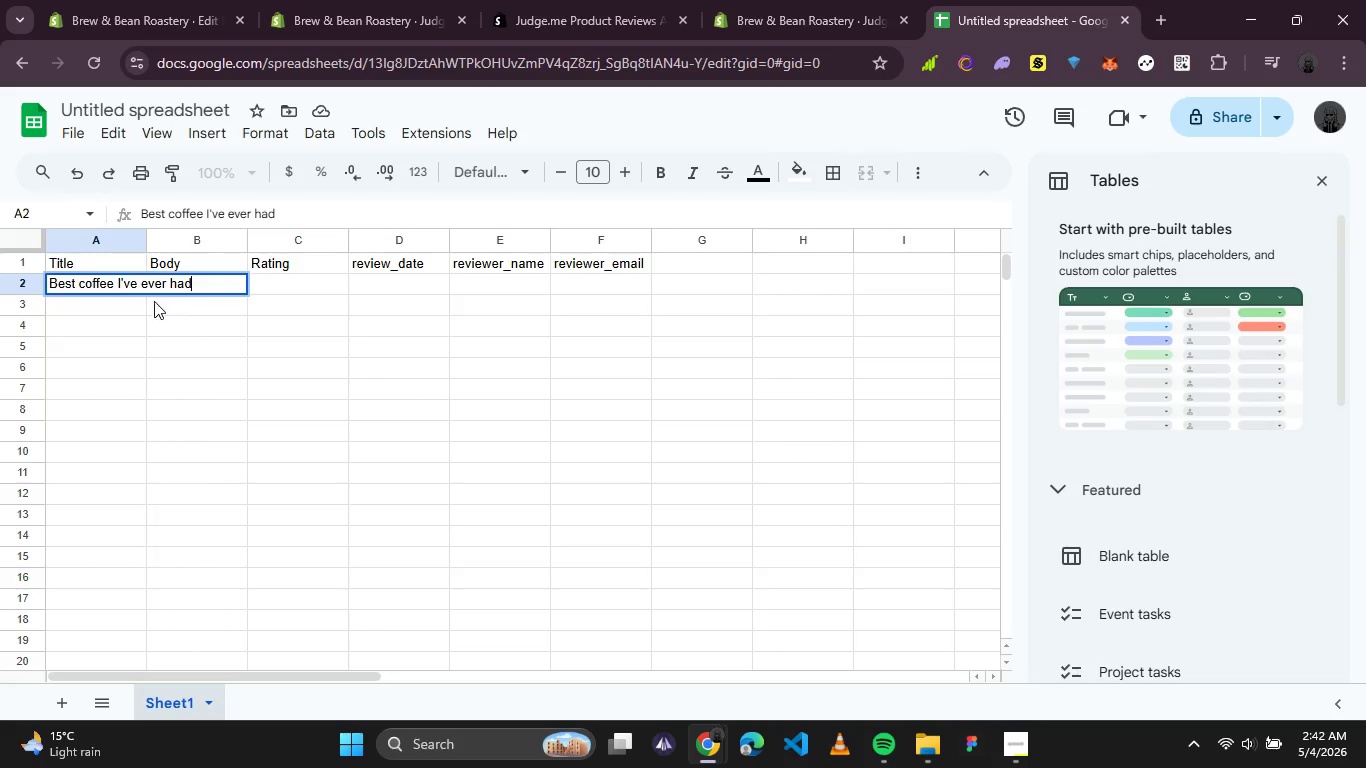 
left_click([123, 310])
 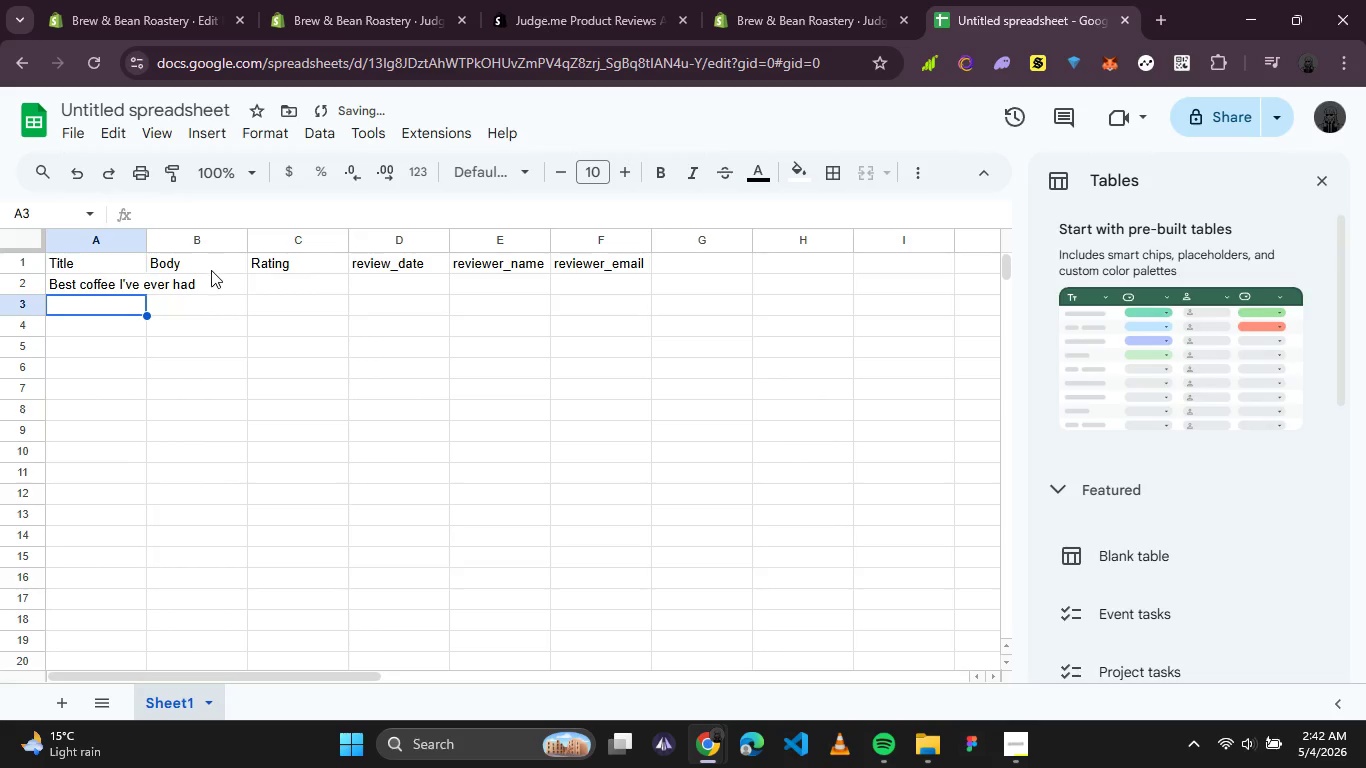 
left_click([199, 273])
 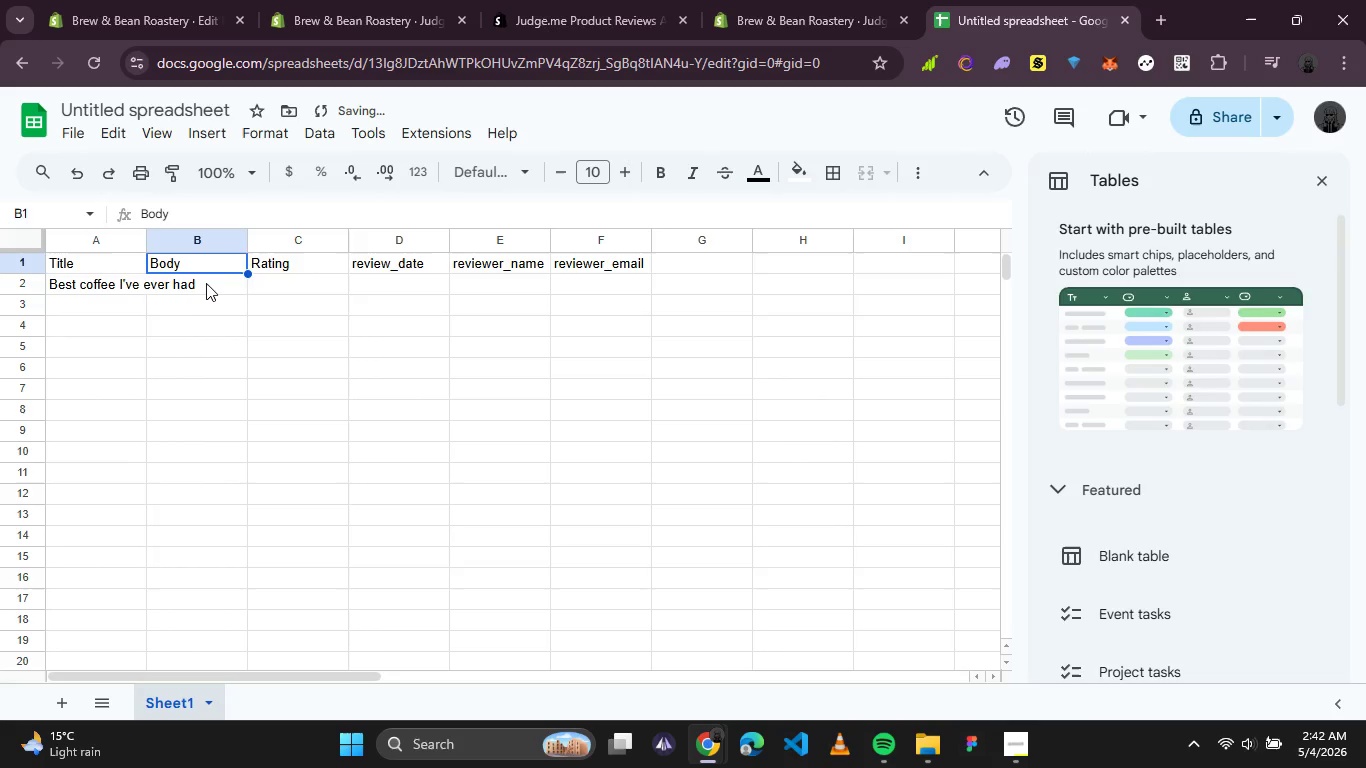 
left_click([209, 288])
 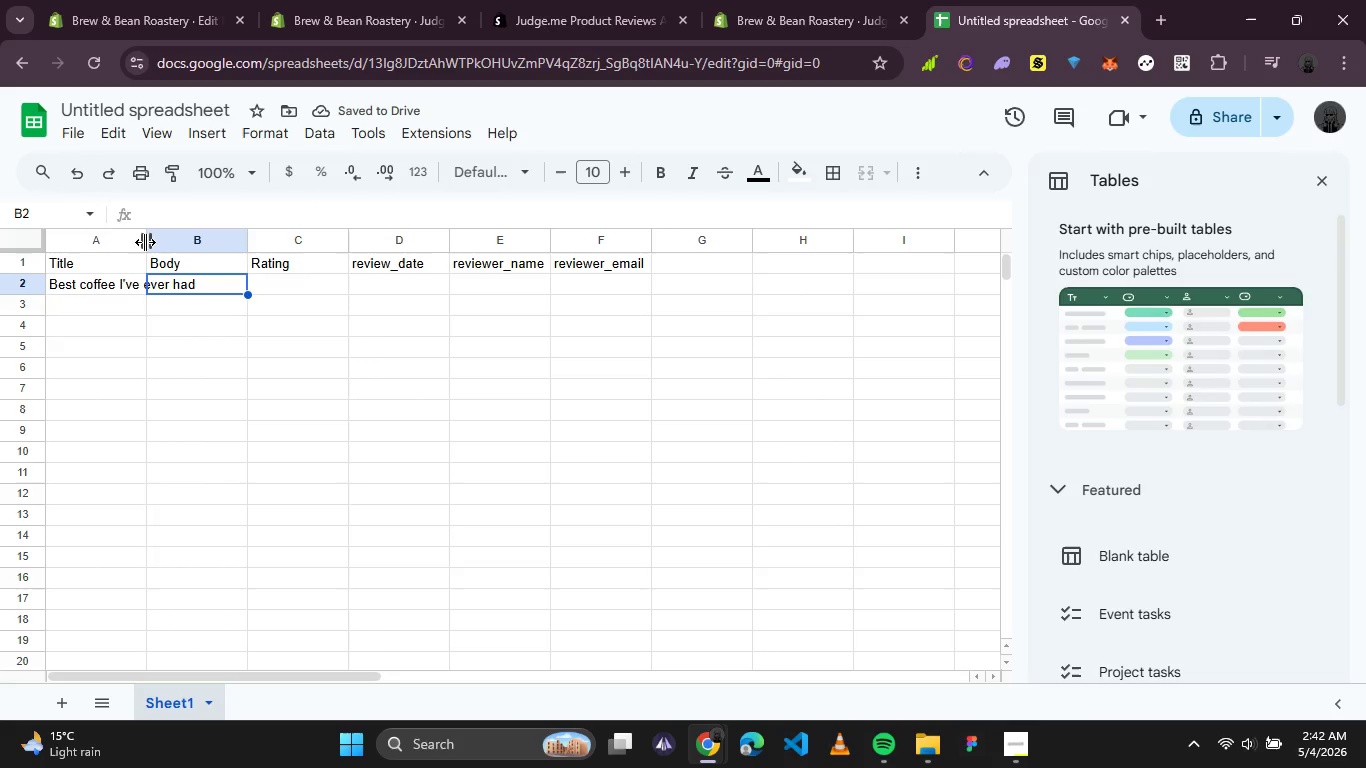 
left_click_drag(start_coordinate=[146, 242], to_coordinate=[204, 250])
 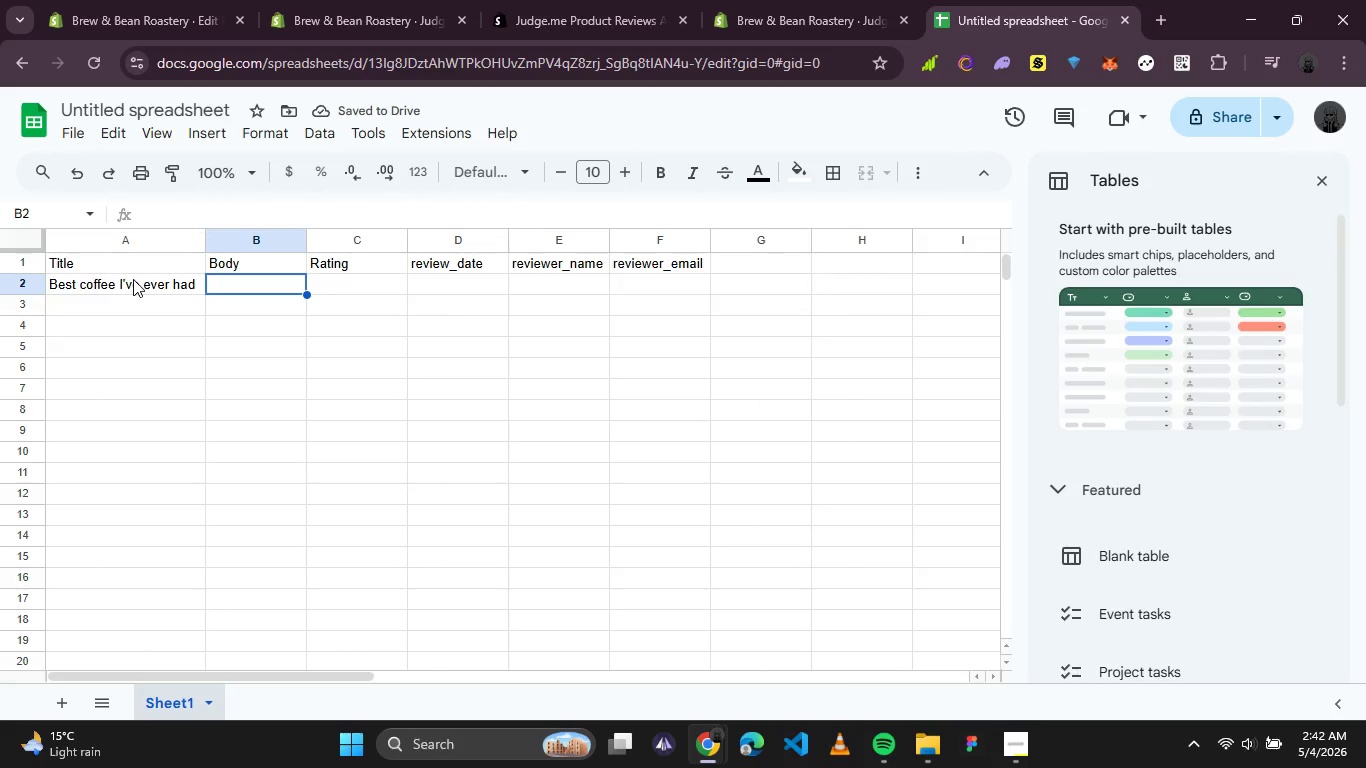 
wait(5.12)
 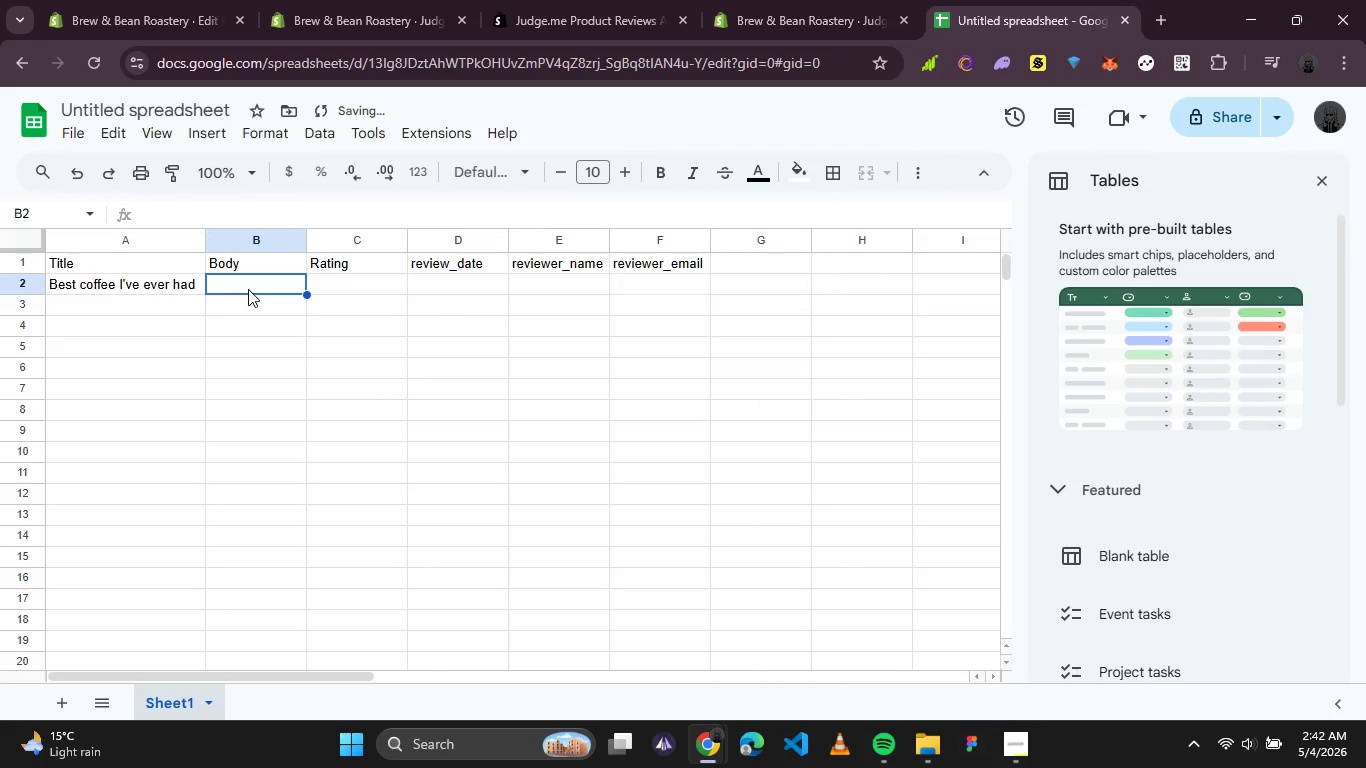 
left_click([187, 281])
 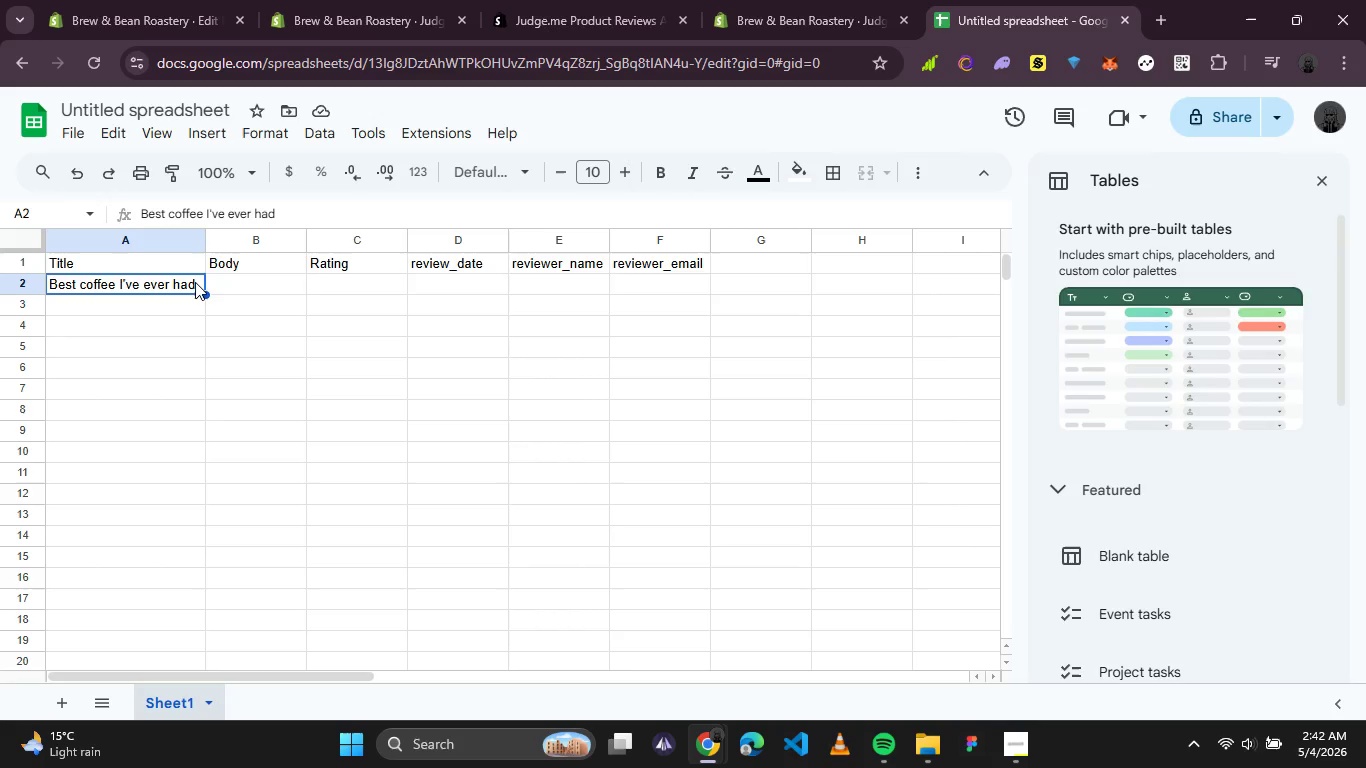 
left_click([198, 284])
 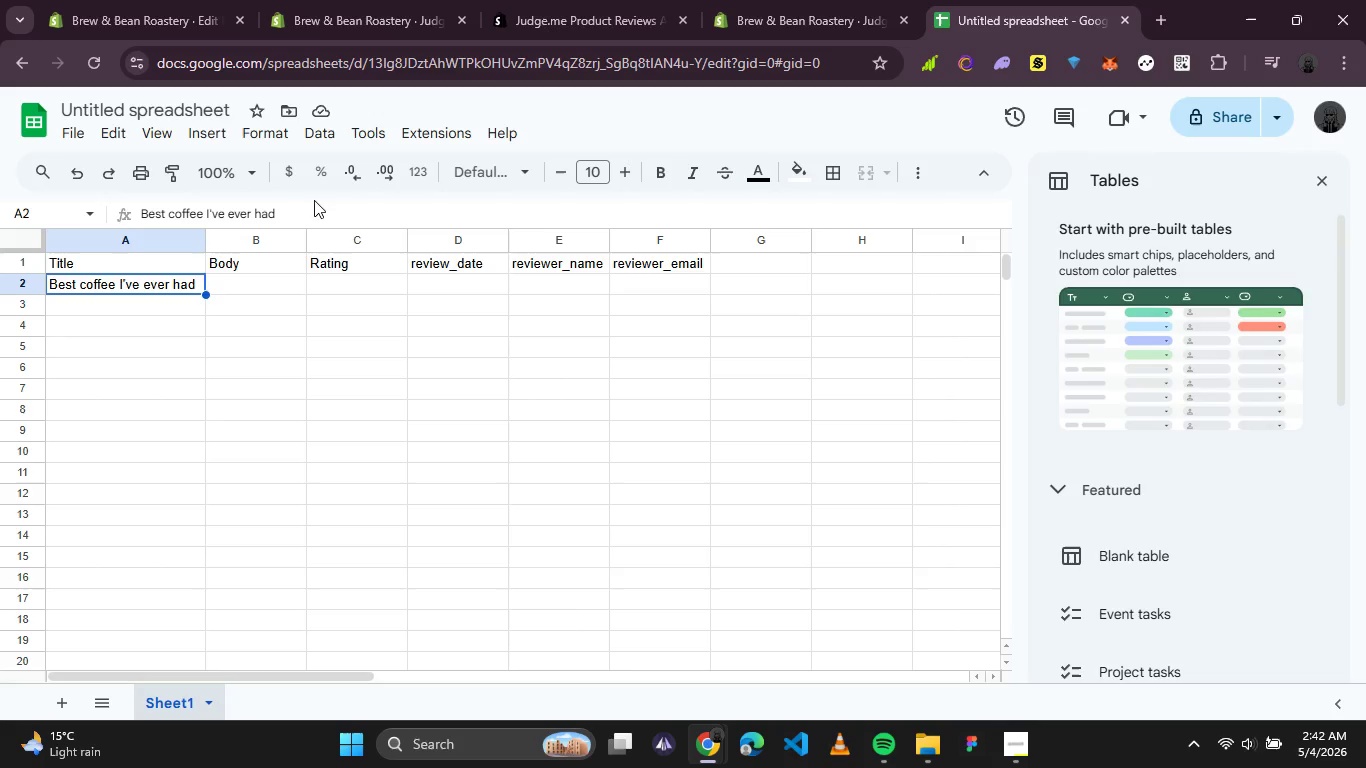 
left_click([296, 213])
 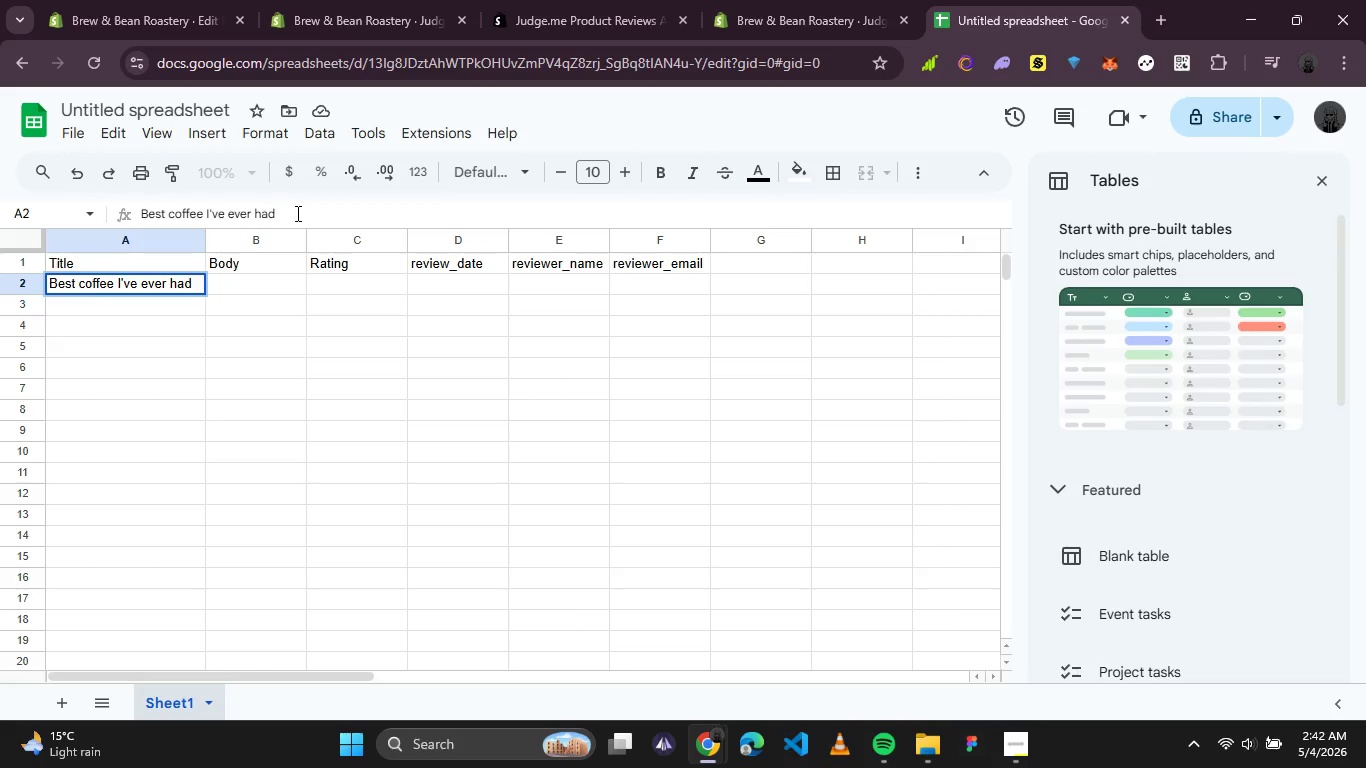 
key(Shift+1)
 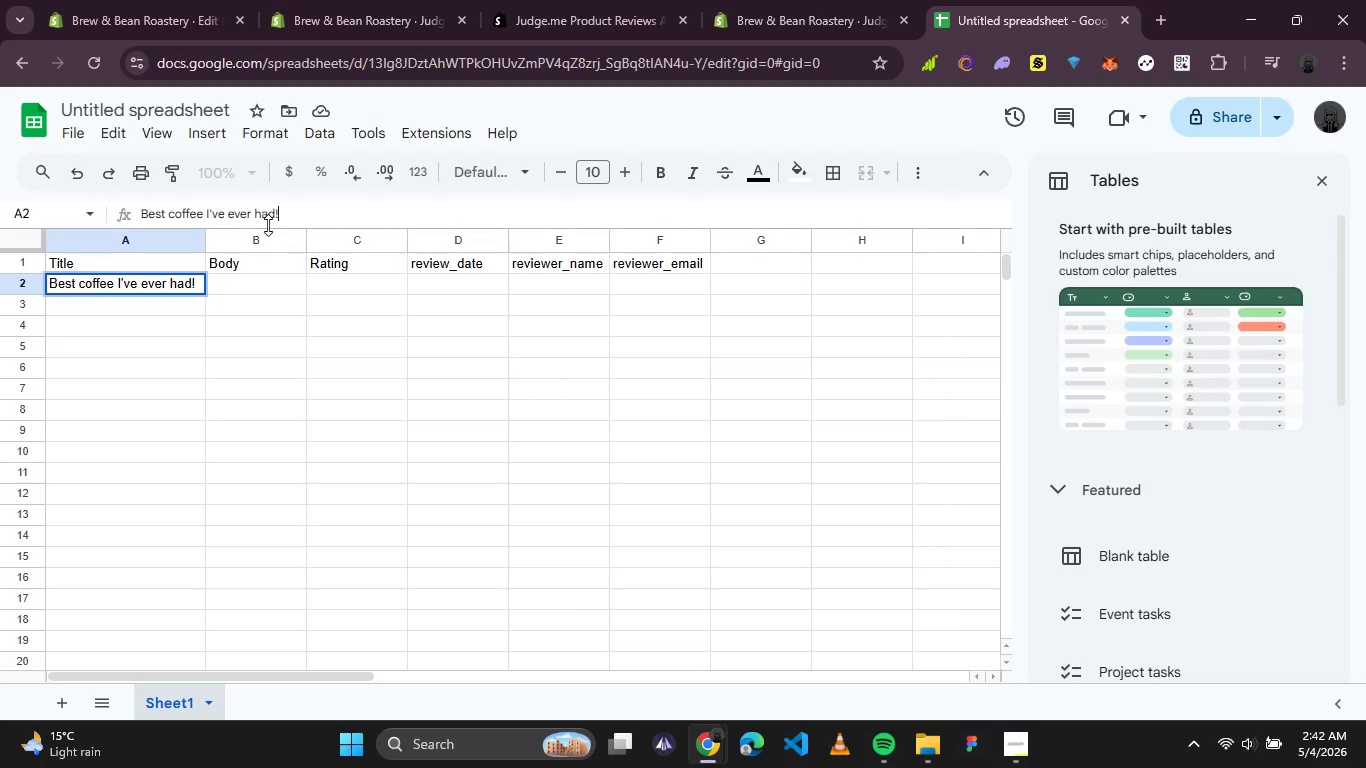 
key(ArrowLeft)
 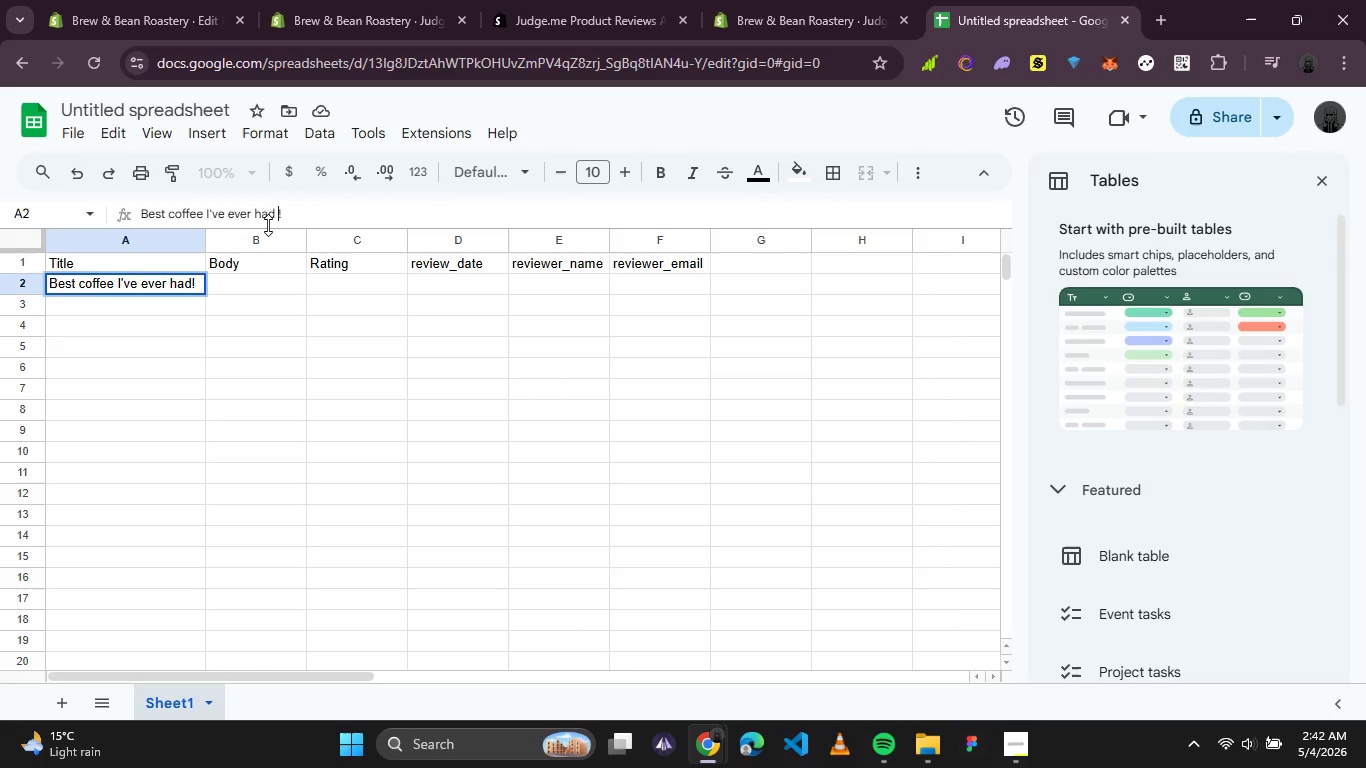 
key(Space)
 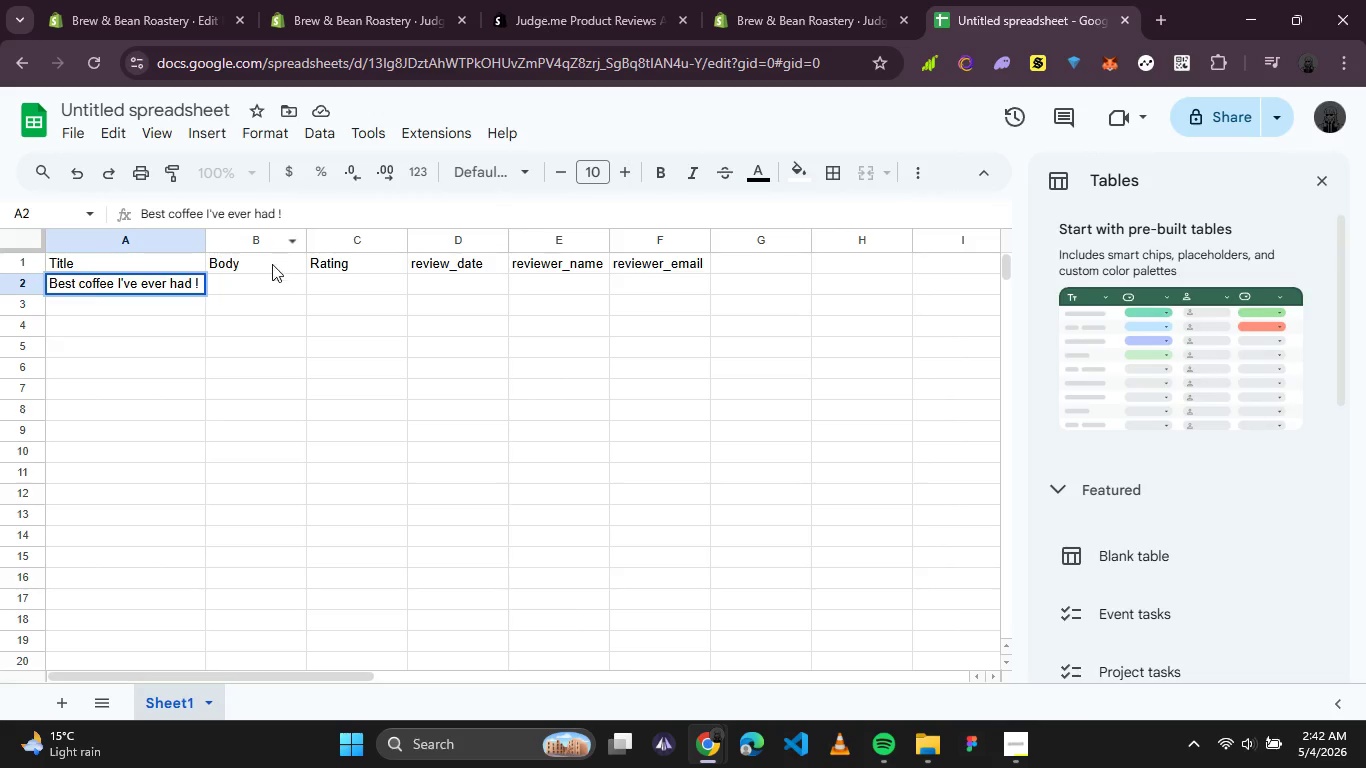 
left_click([256, 289])
 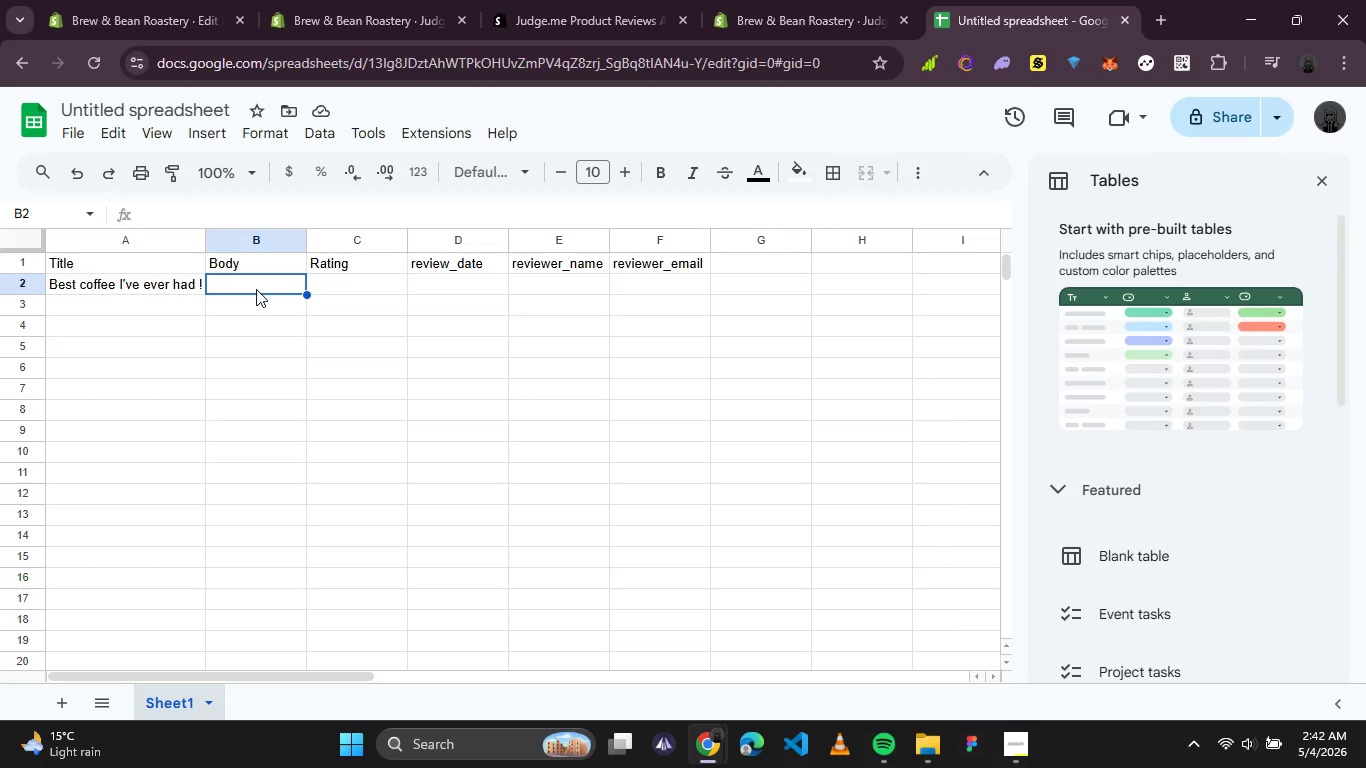 
wait(14.44)
 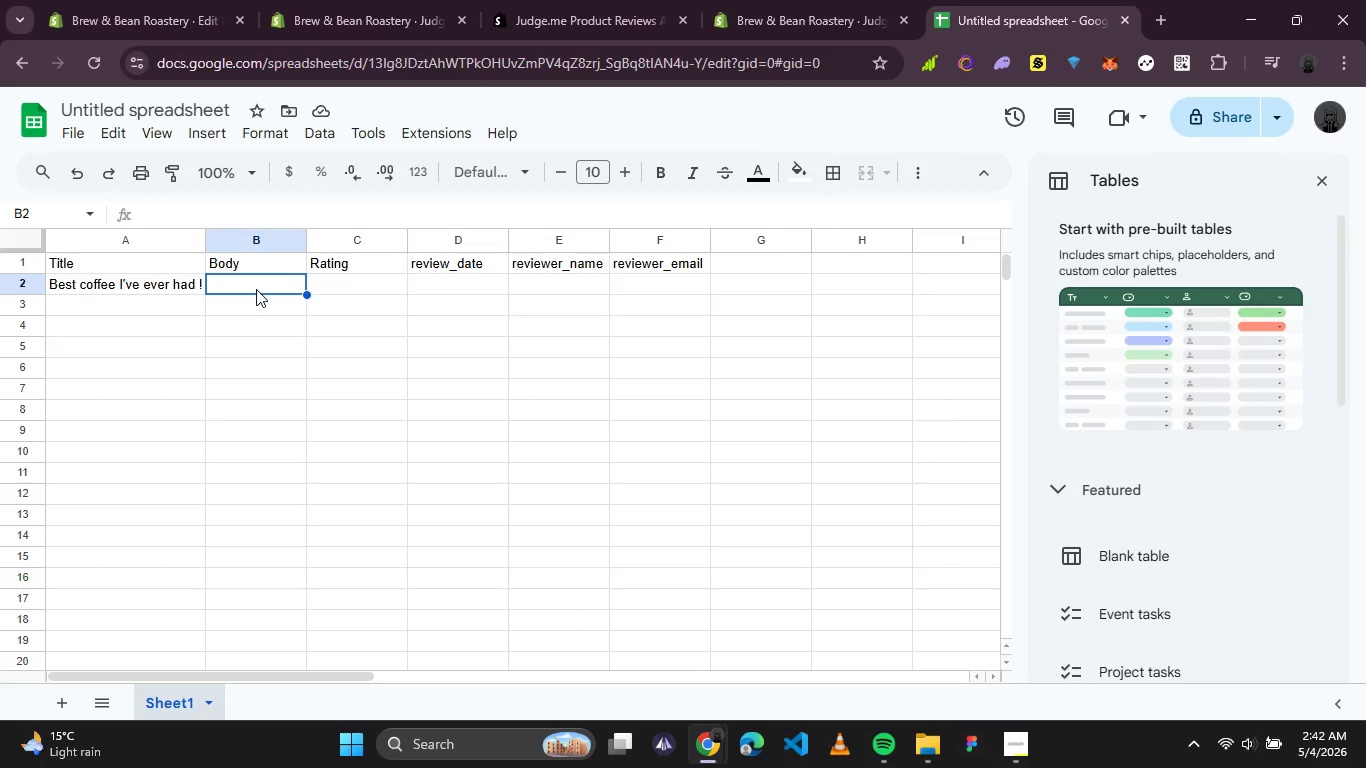 
type(The citrus )
 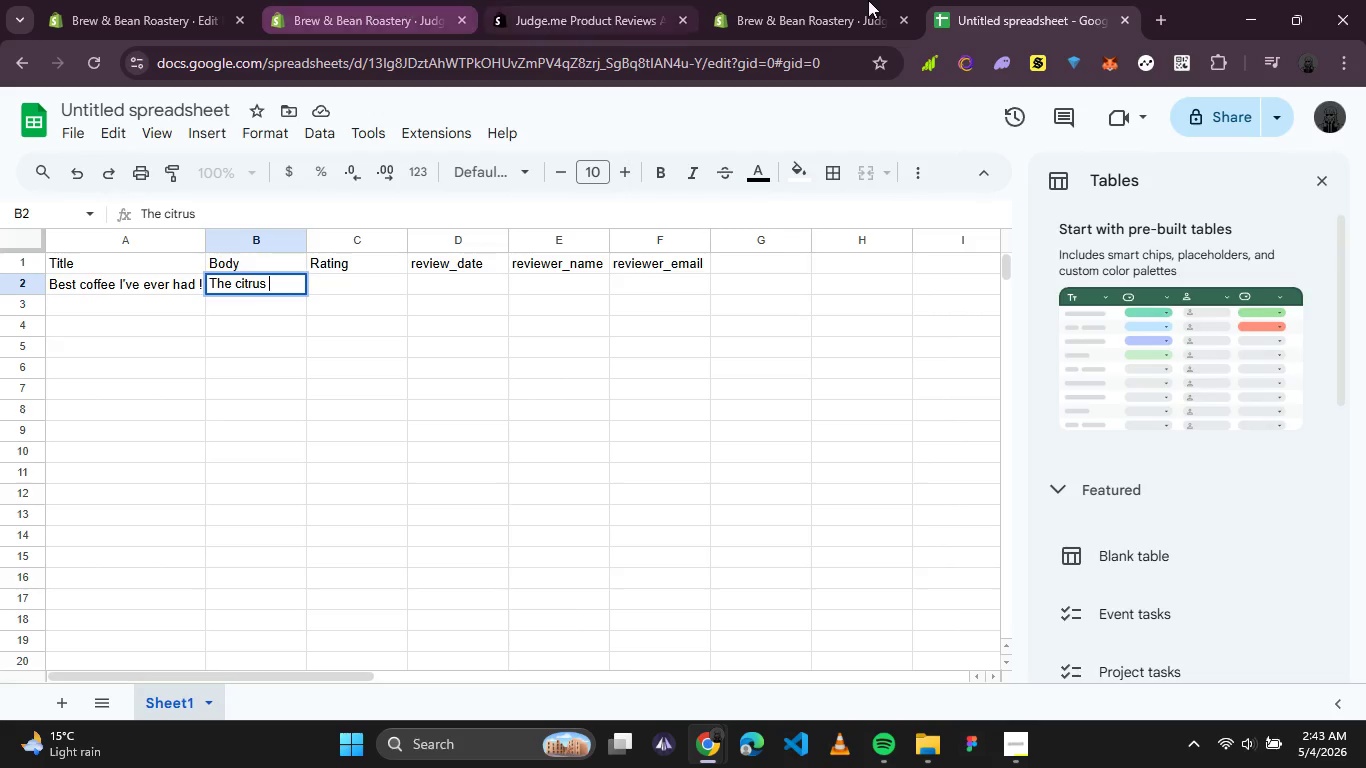 
left_click([785, 0])
 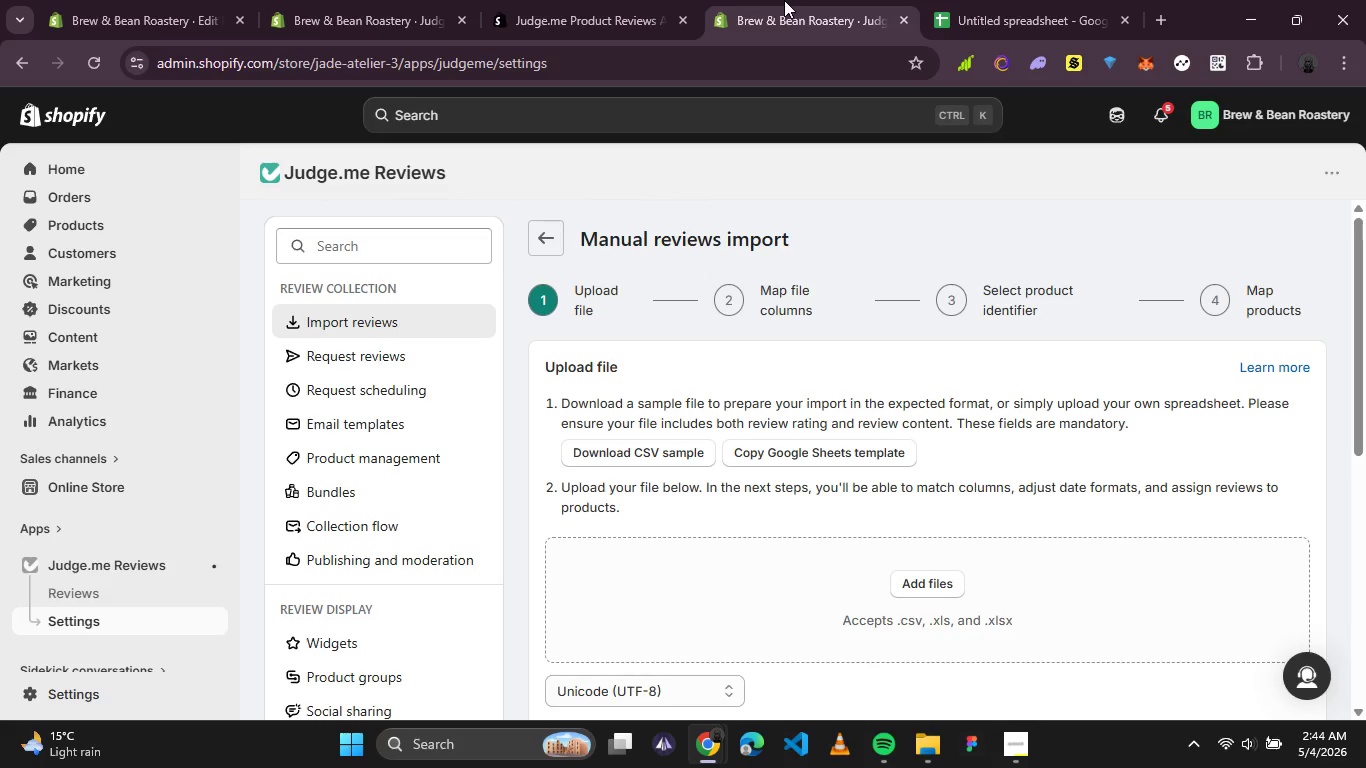 
wait(63.86)
 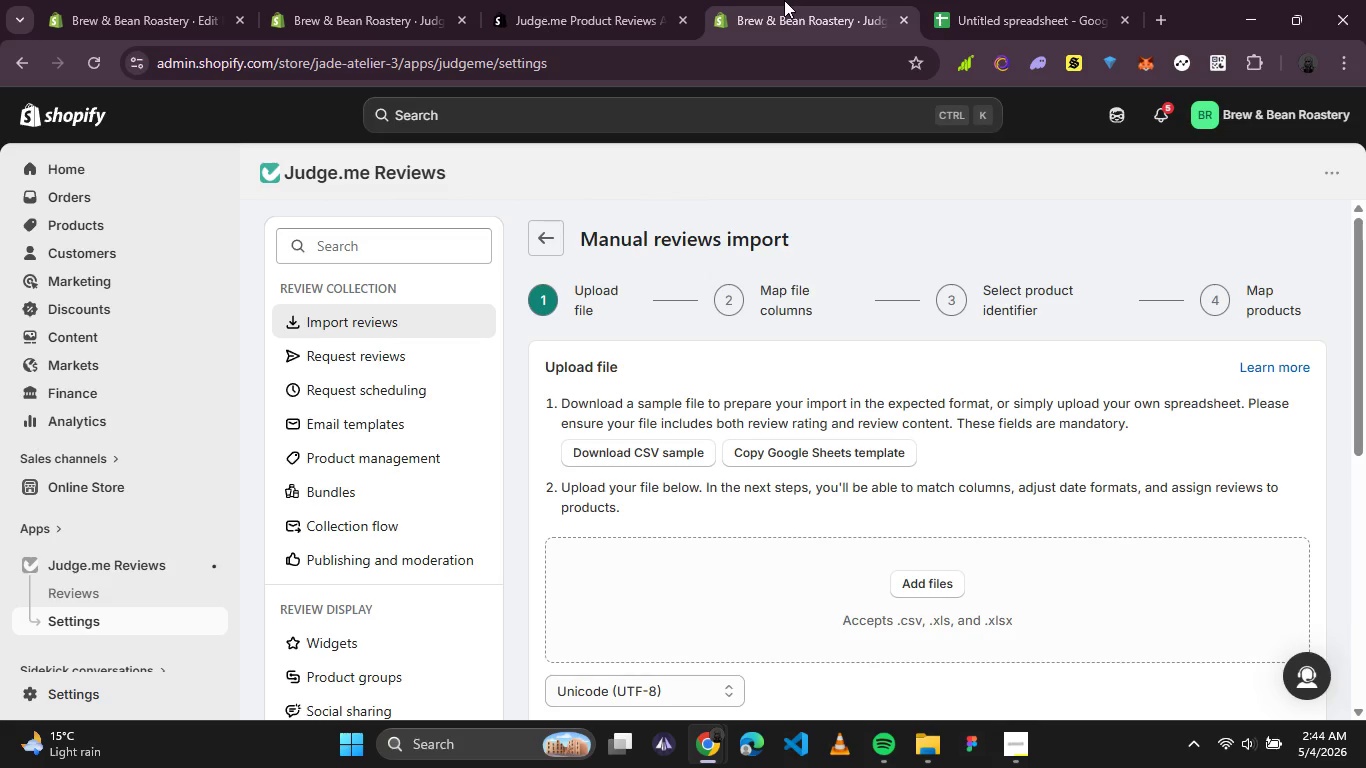 
scroll: coordinate [851, 392], scroll_direction: down, amount: 3.0
 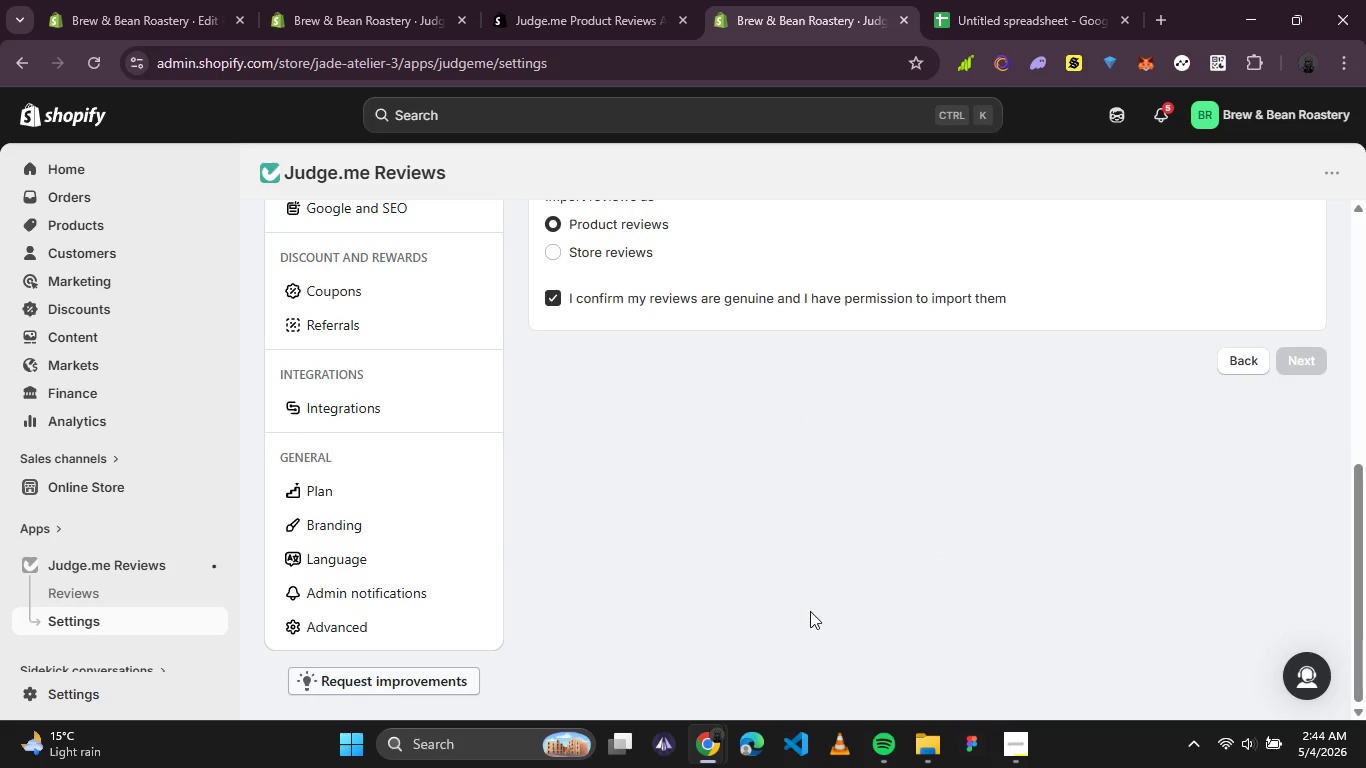 
scroll: coordinate [813, 608], scroll_direction: up, amount: 2.0
 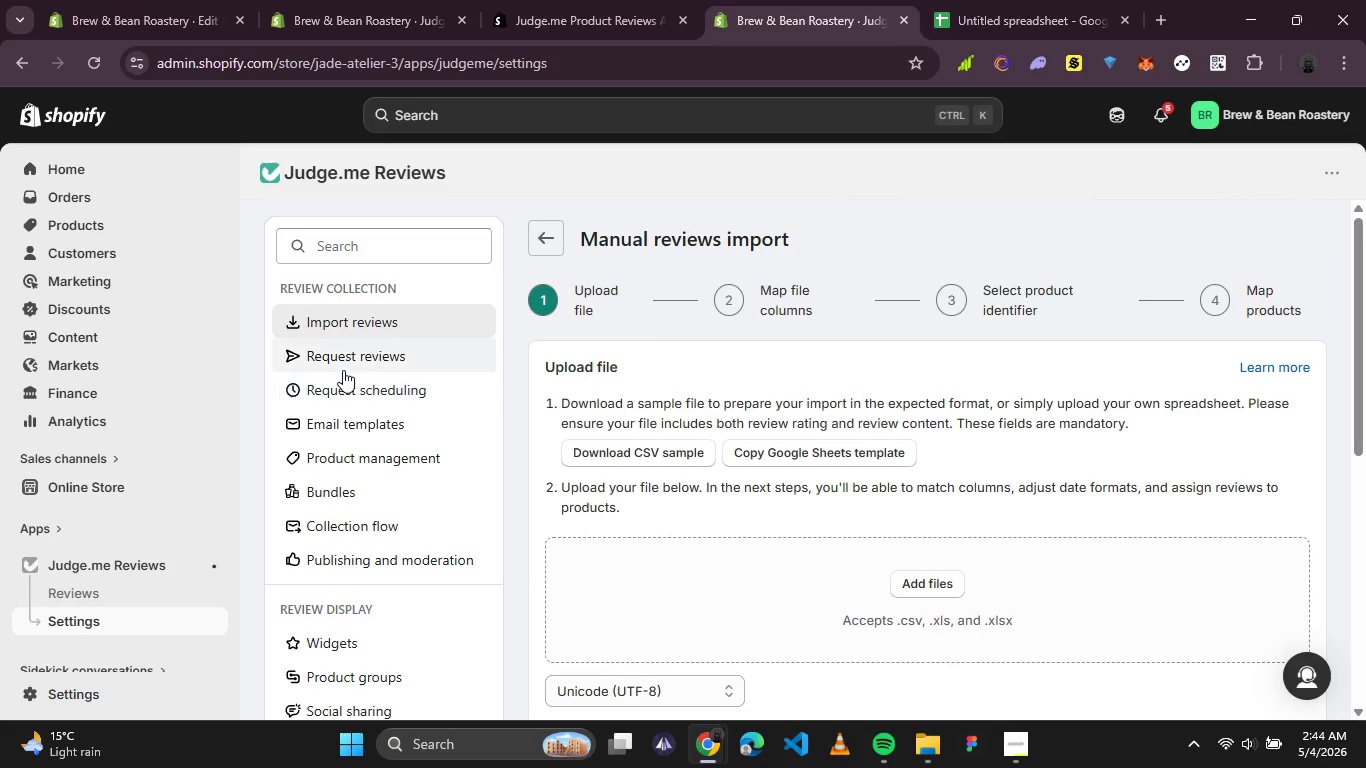 
left_click([346, 369])
 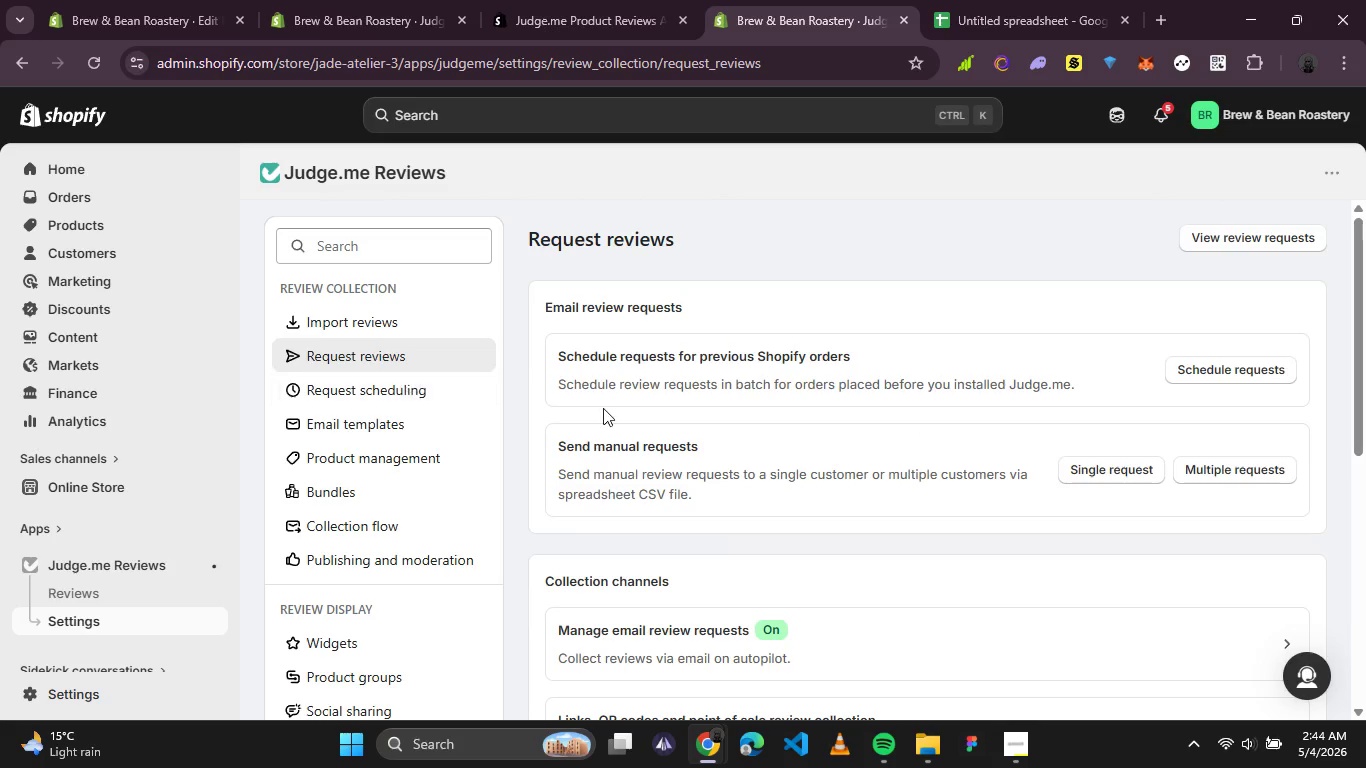 
scroll: coordinate [624, 404], scroll_direction: down, amount: 2.0
 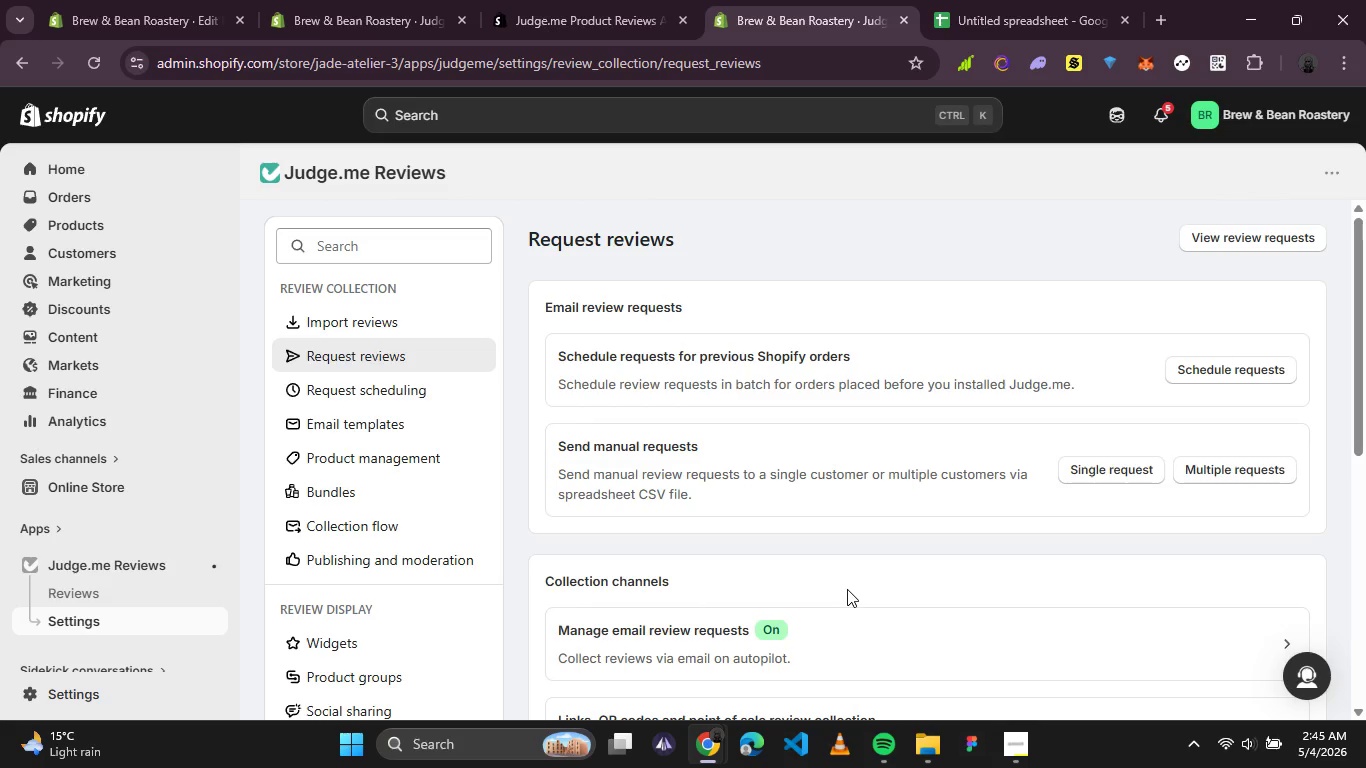 
wait(43.59)
 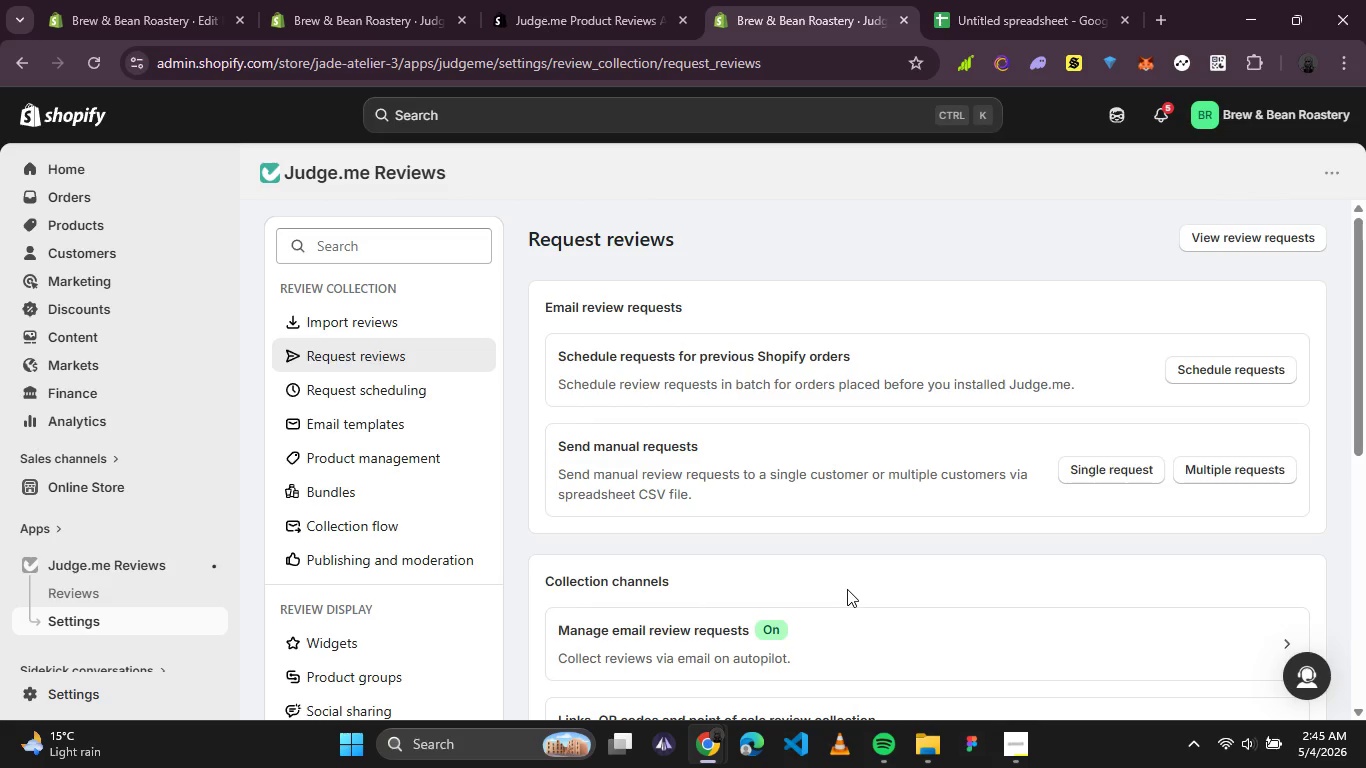 
scroll: coordinate [490, 446], scroll_direction: down, amount: 3.0
 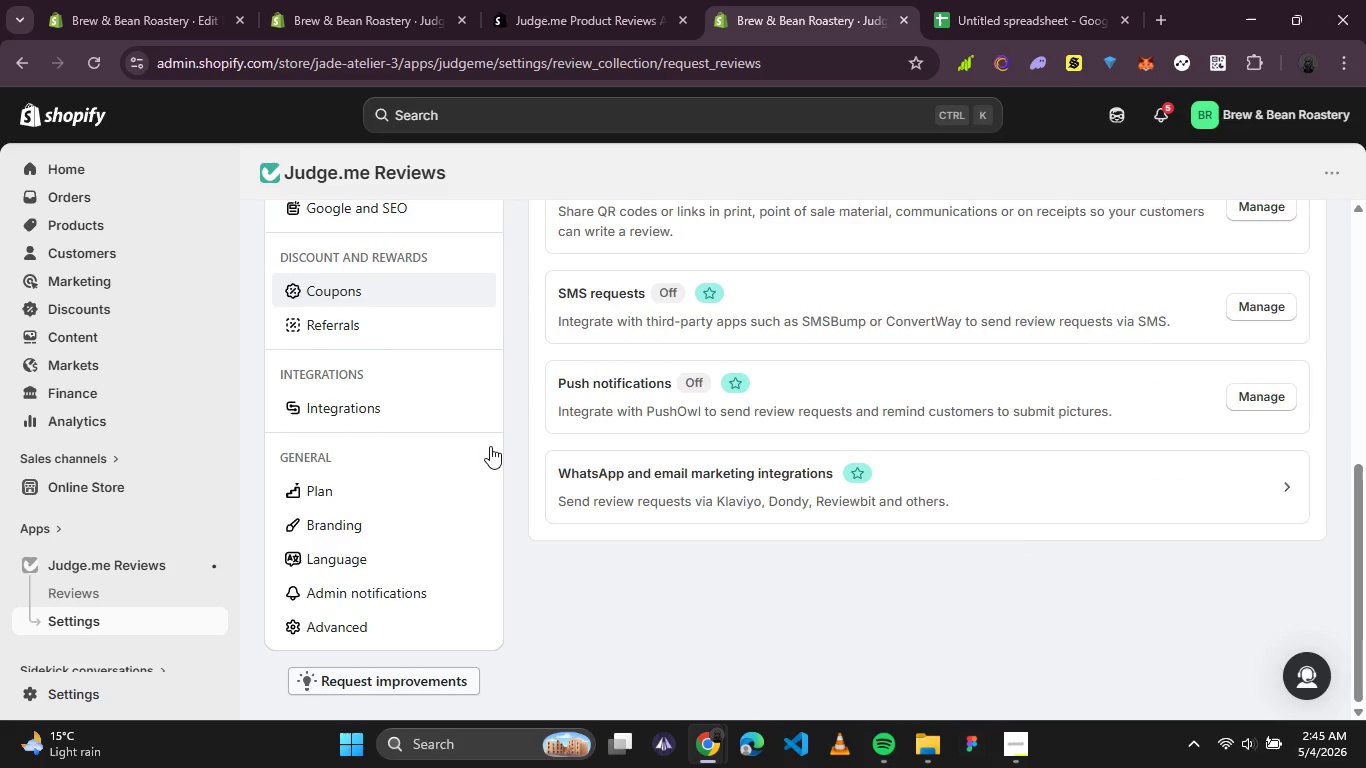 
wait(10.84)
 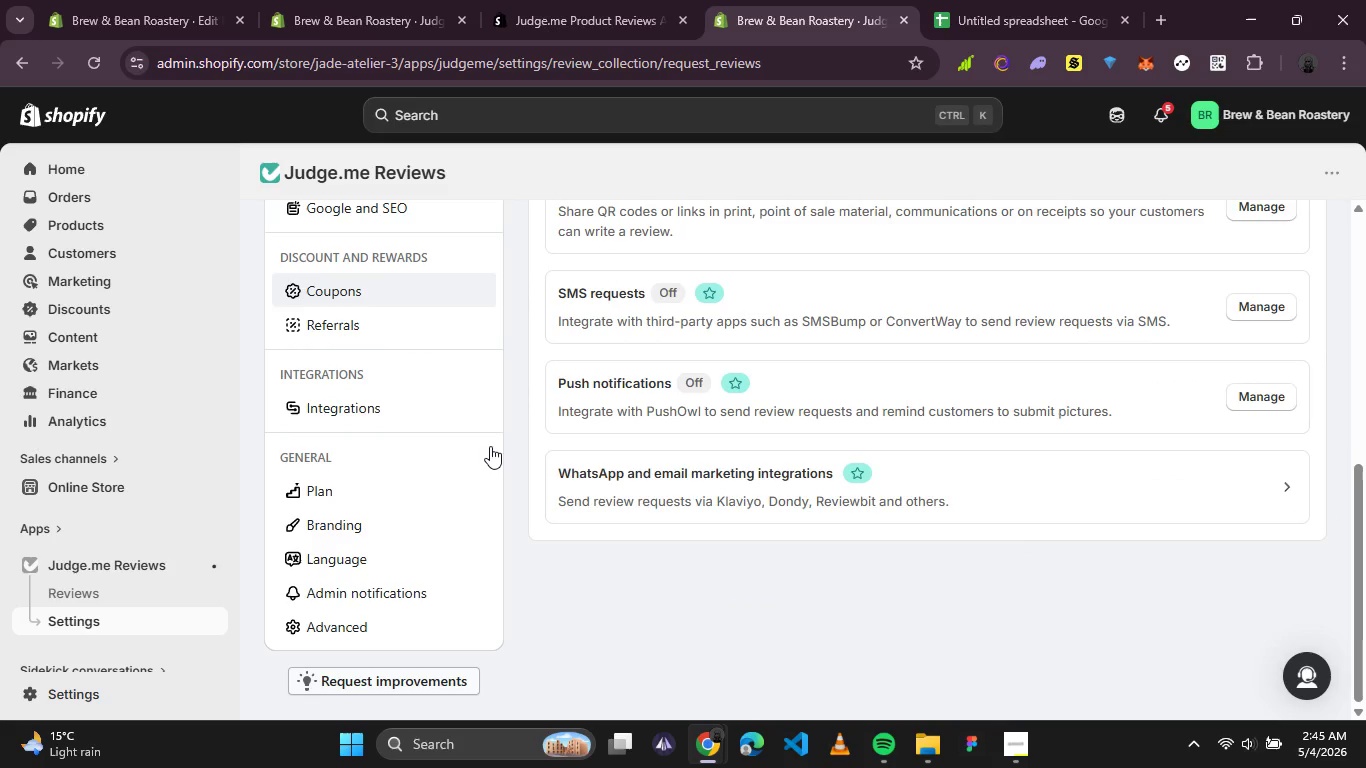 
scroll: coordinate [421, 457], scroll_direction: up, amount: 2.0
 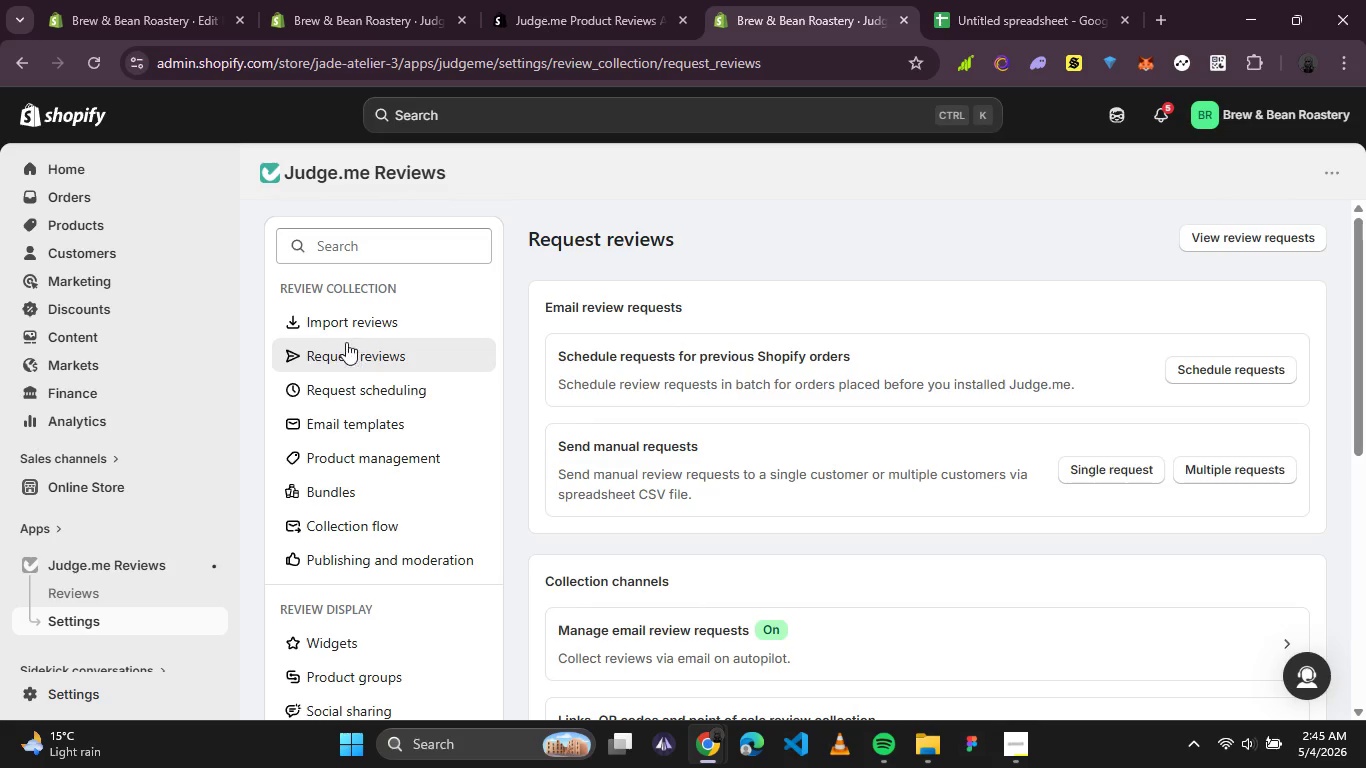 
left_click([345, 333])
 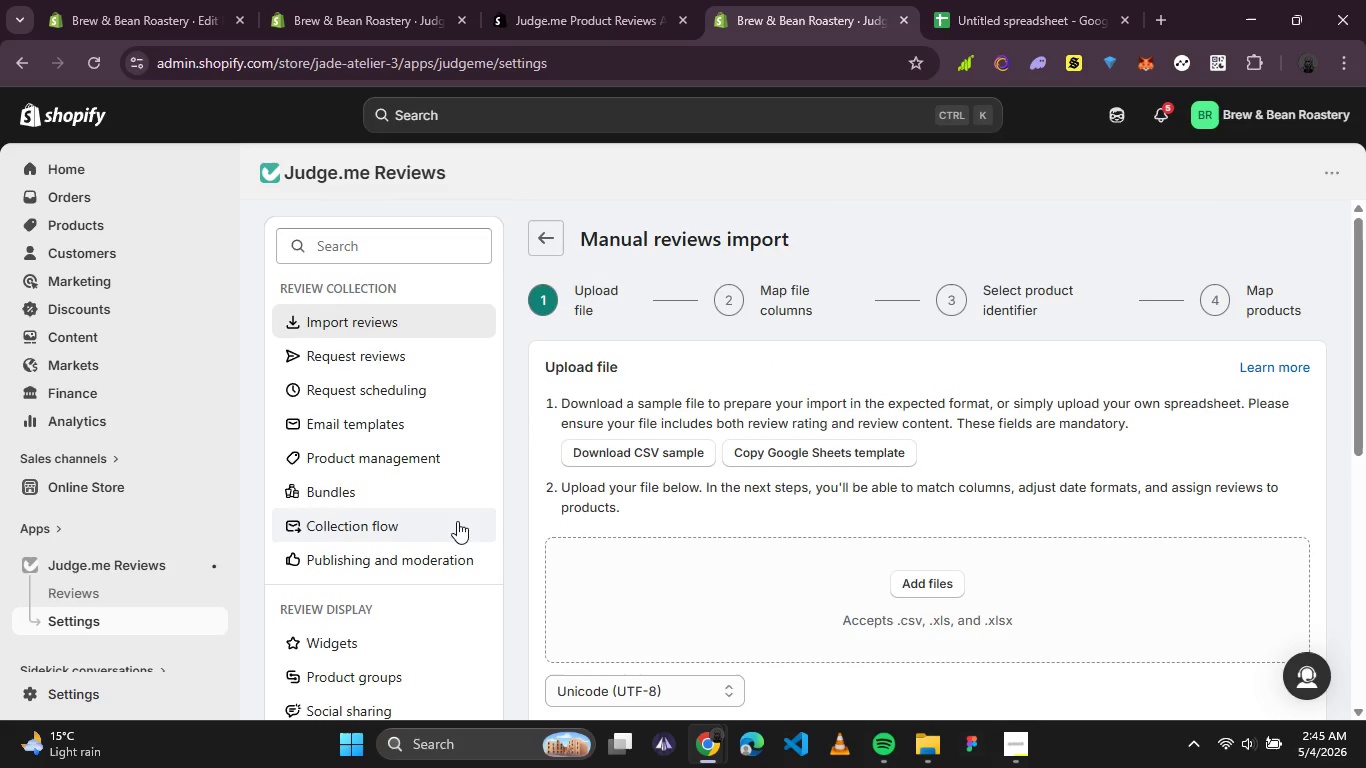 
scroll: coordinate [642, 532], scroll_direction: down, amount: 1.0
 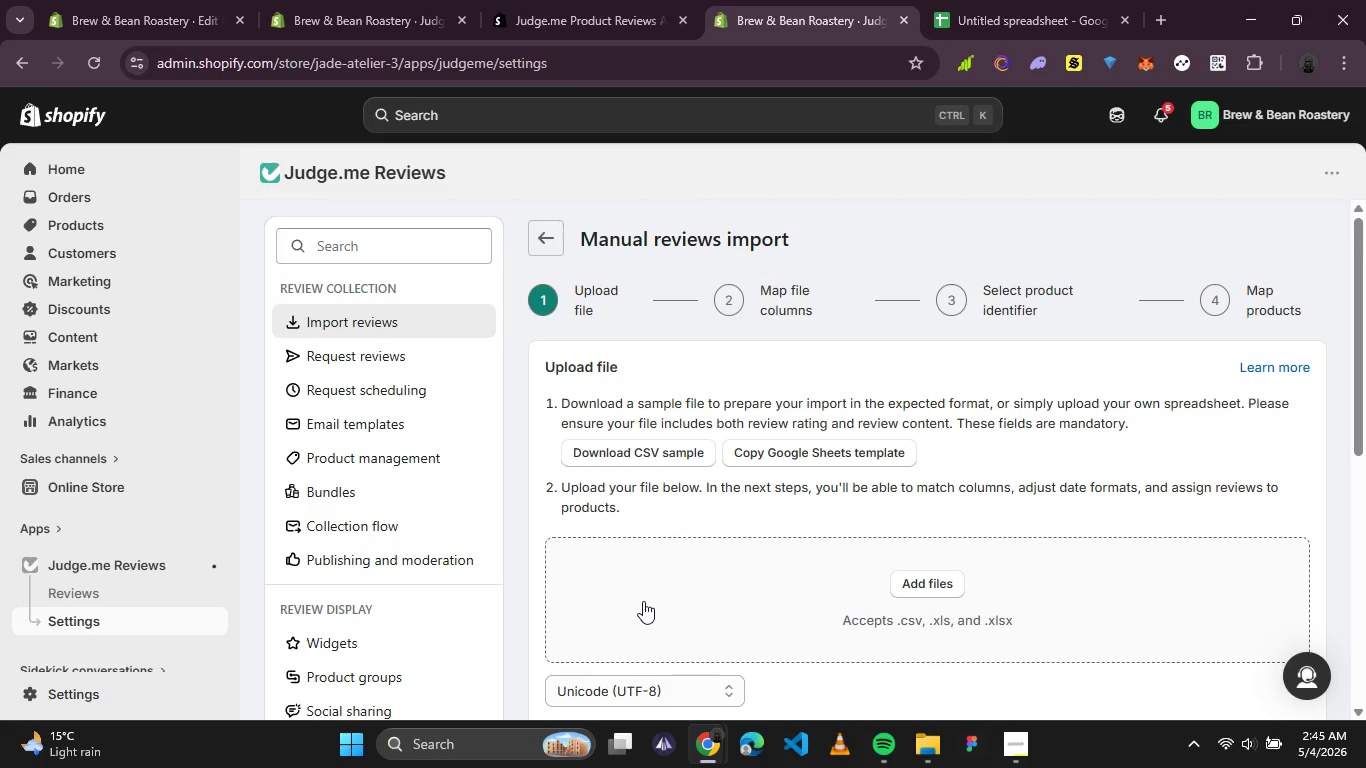 
wait(20.57)
 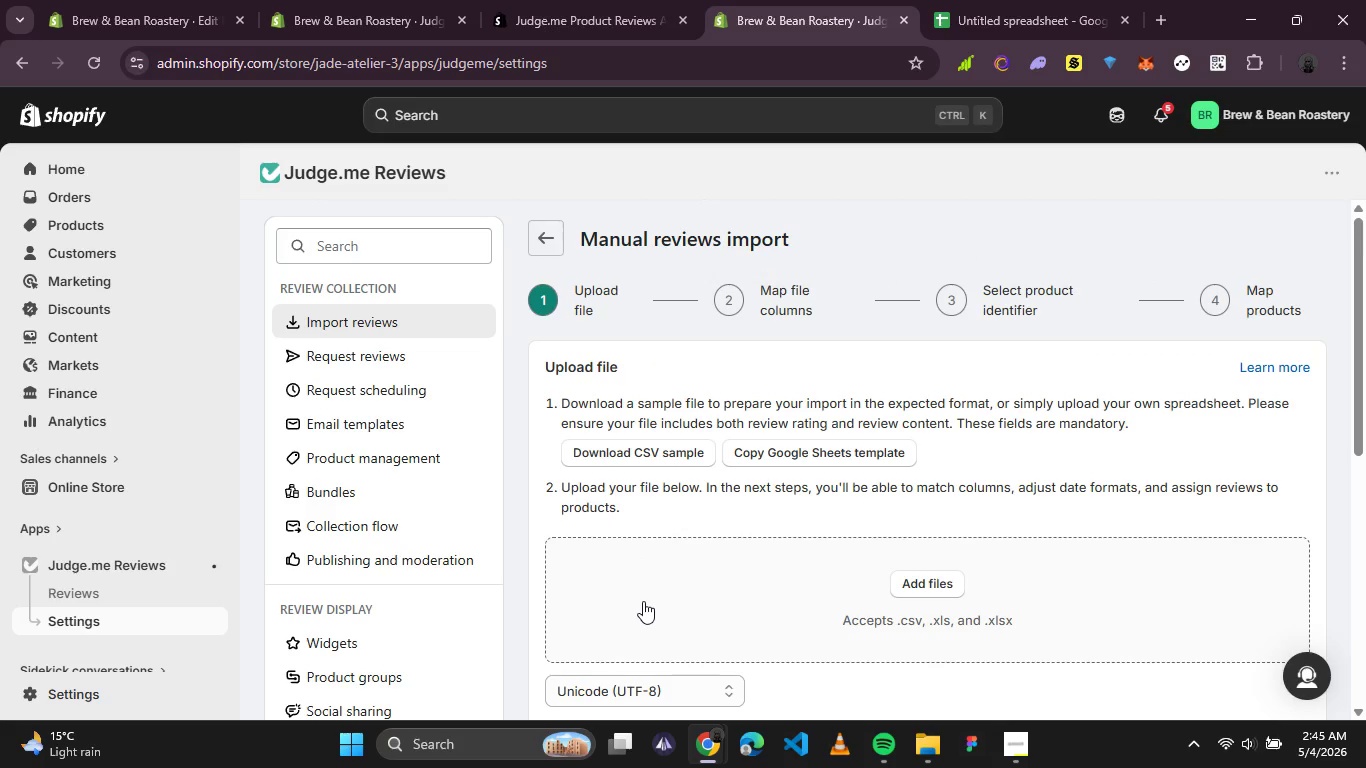 
left_click_drag(start_coordinate=[555, 603], to_coordinate=[581, 568])
 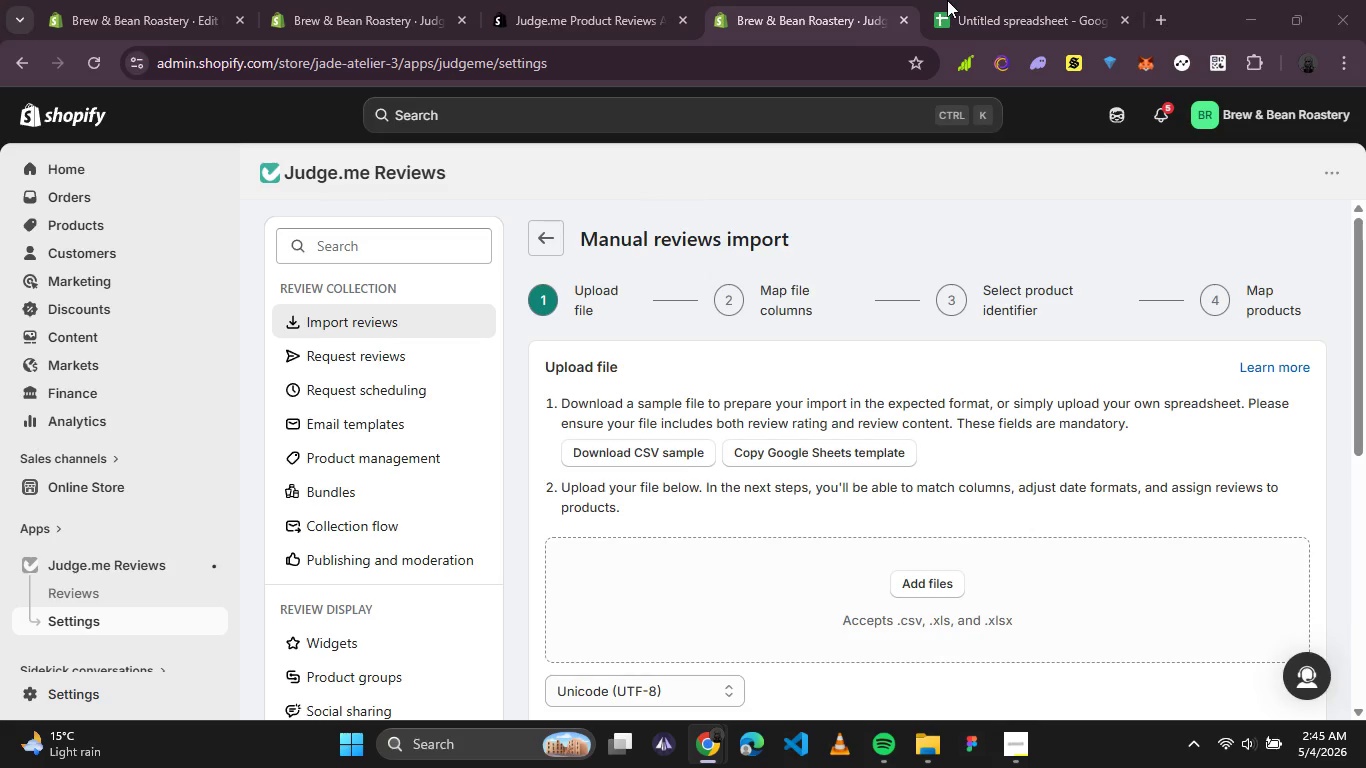 
left_click([997, 0])
 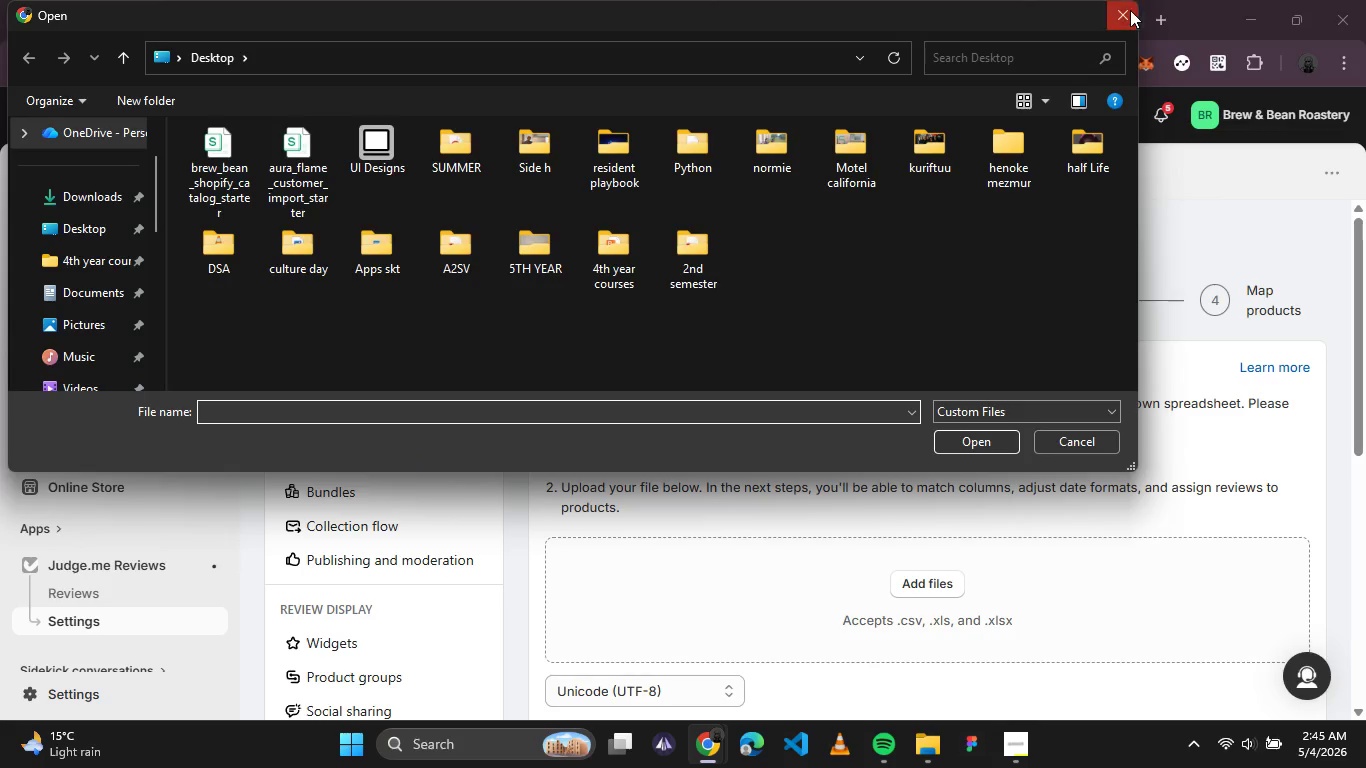 
left_click([1130, 10])
 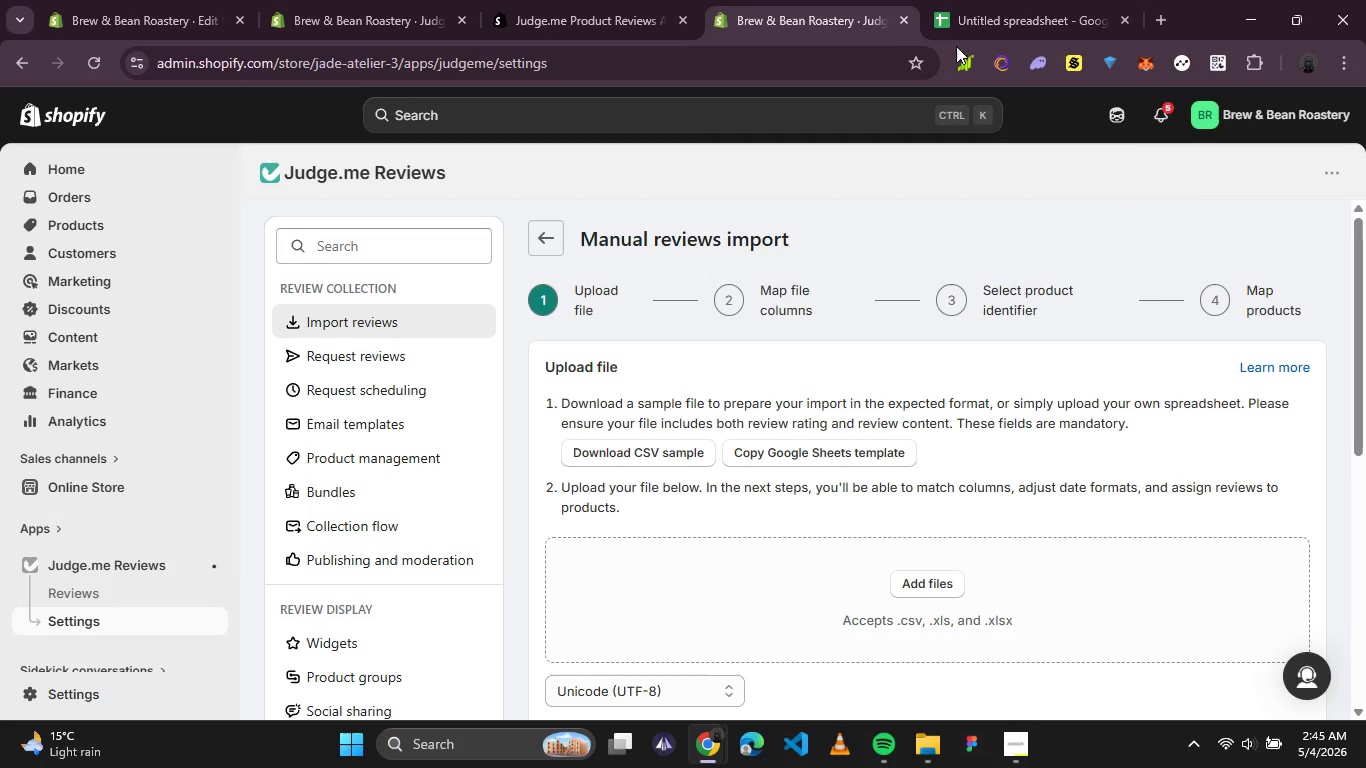 
left_click([990, 0])
 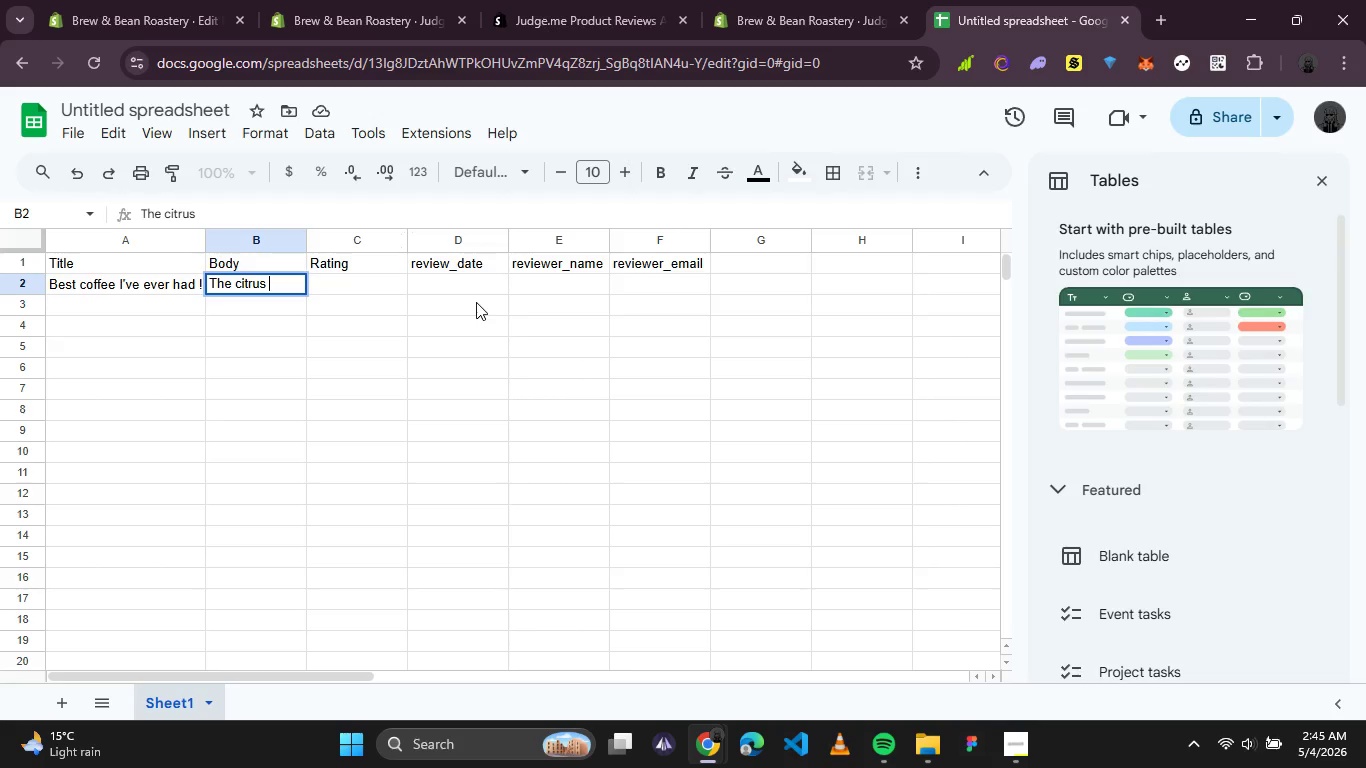 
type(and floral)
 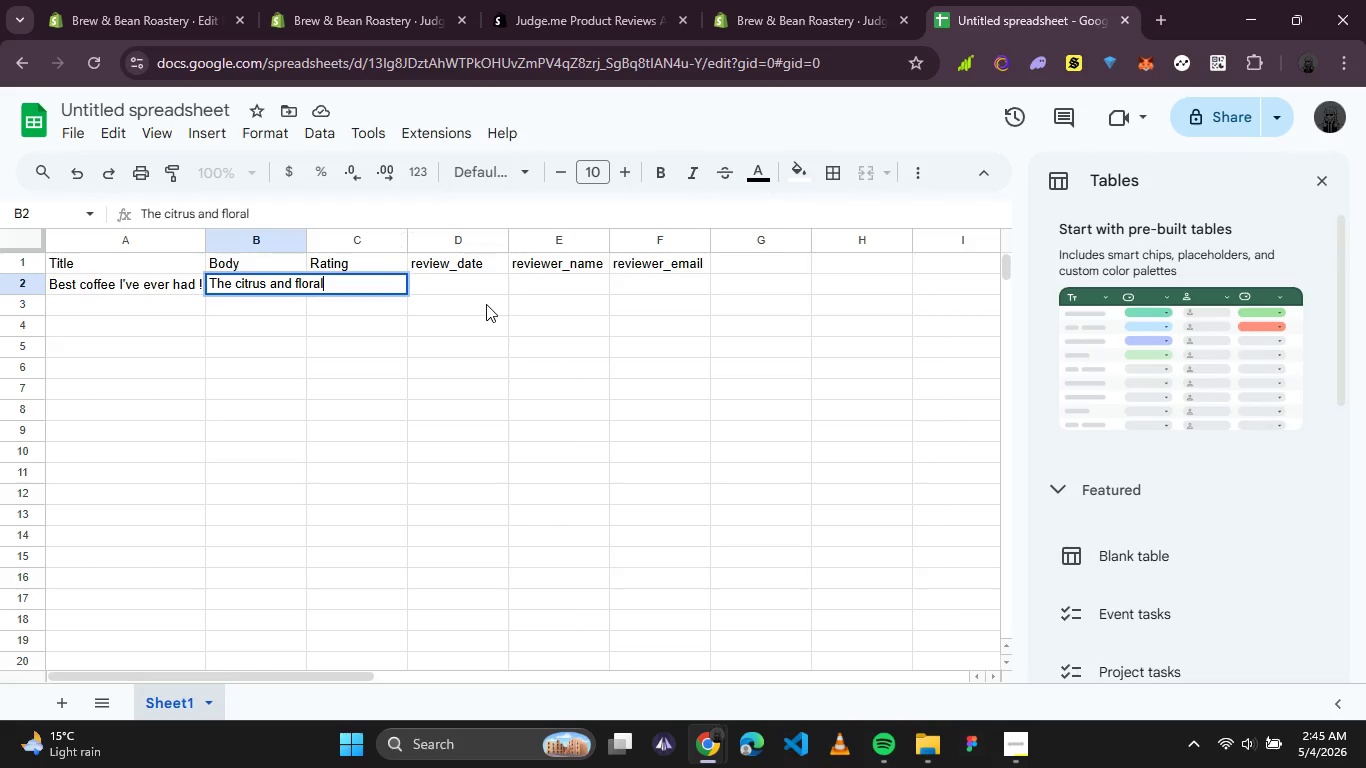 
type( notes are incredible )
key(Backspace)
type(. This is my new go-to morning coffee. will defin)
key(Backspace)
type(nitely buy again.)
 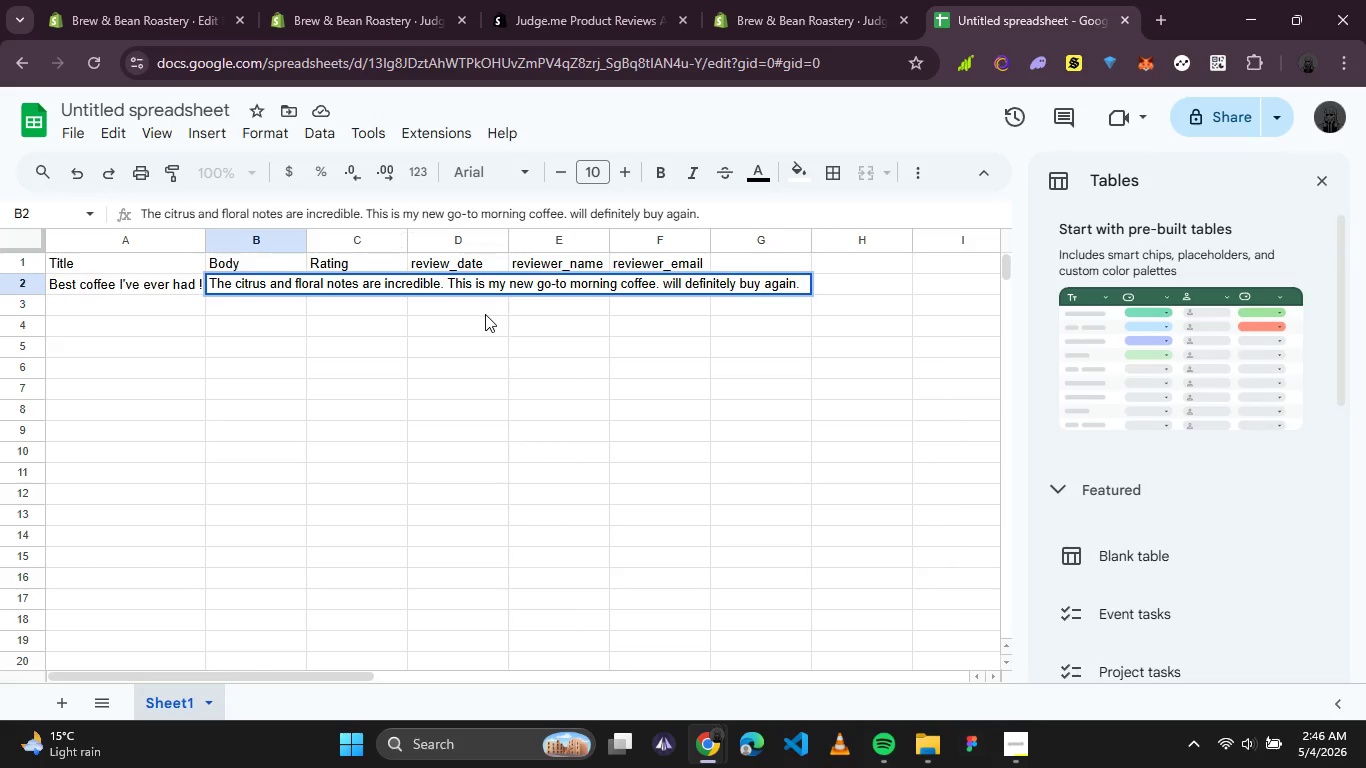 
left_click([478, 320])
 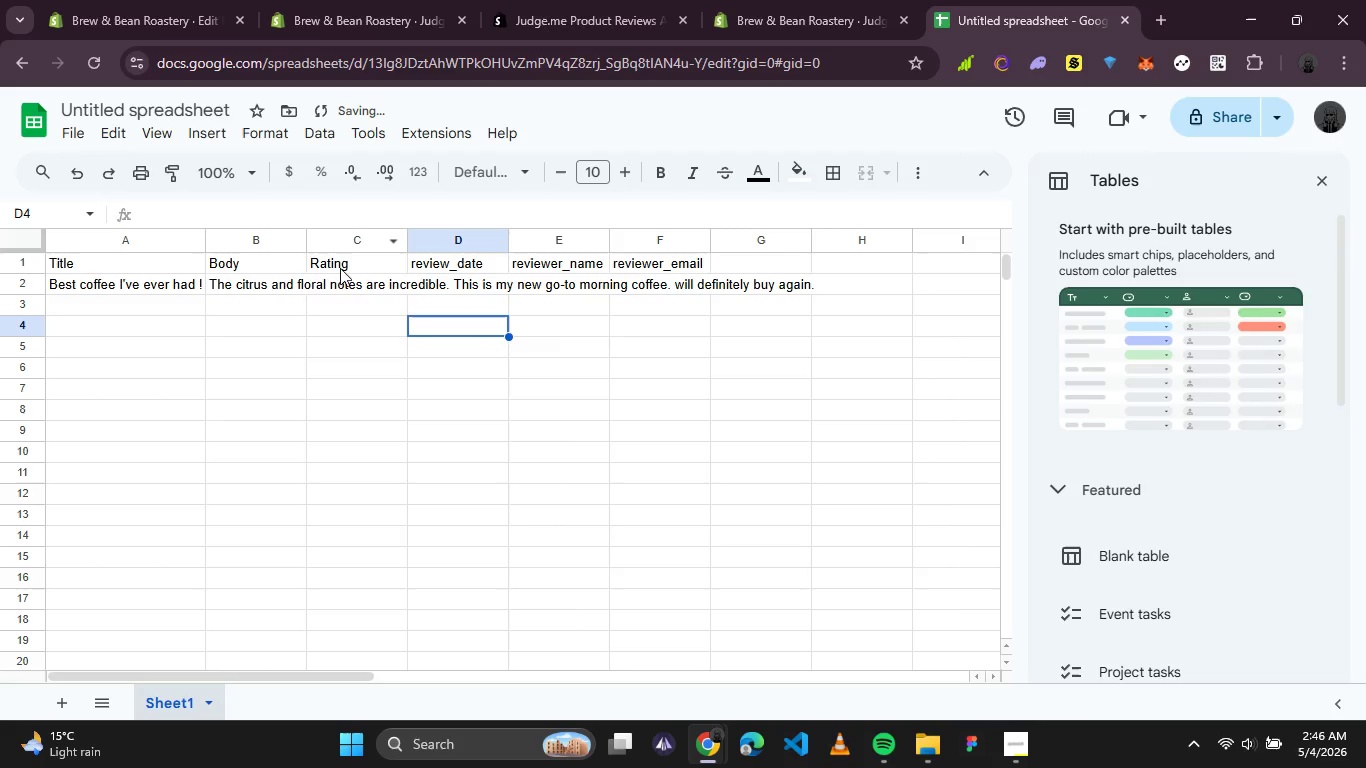 
left_click([346, 306])
 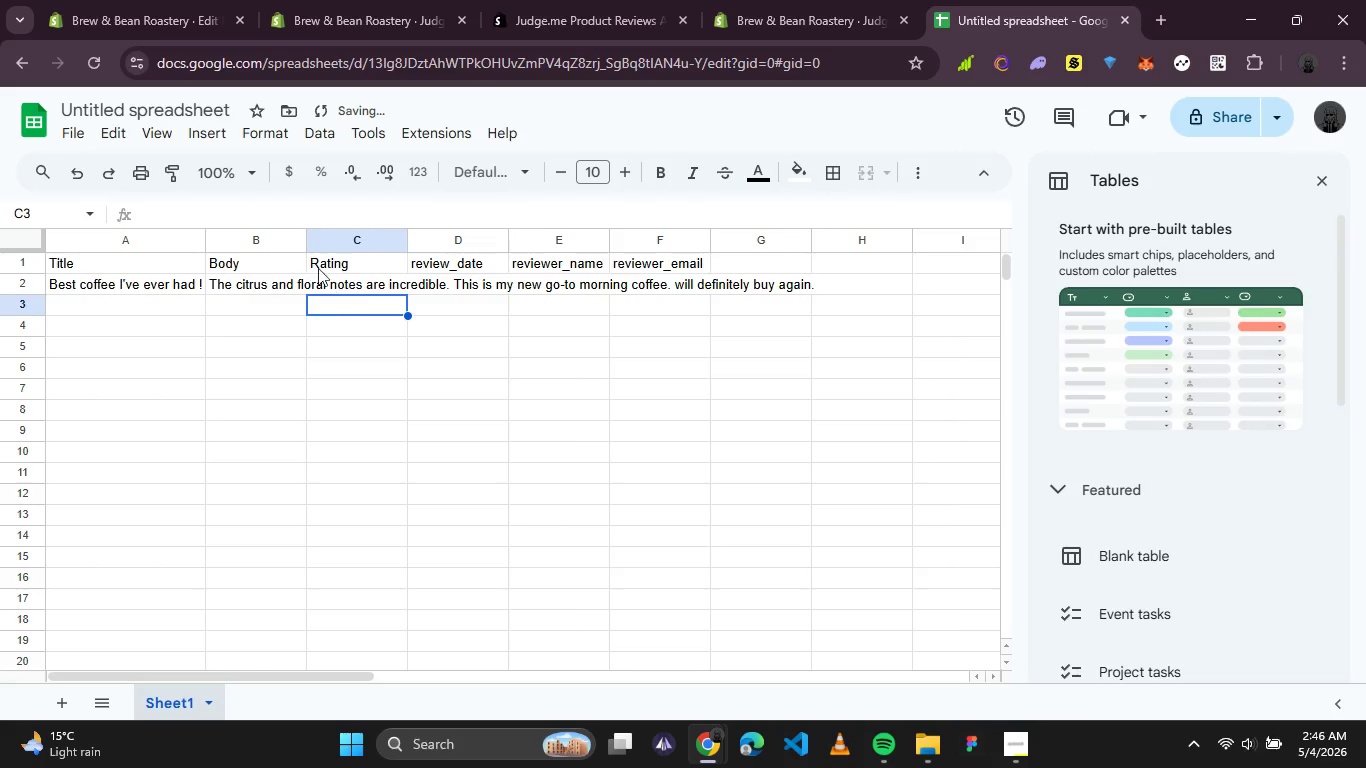 
left_click([286, 264])
 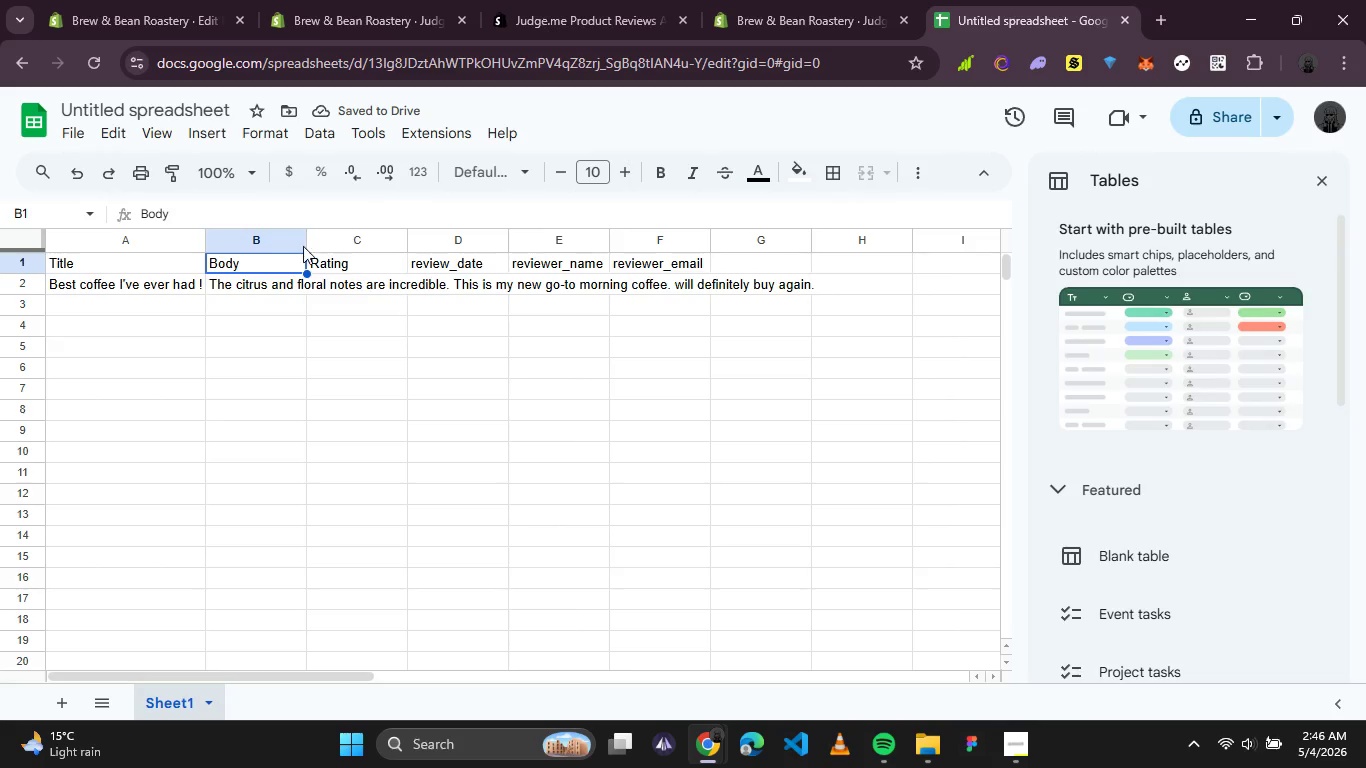 
left_click_drag(start_coordinate=[303, 242], to_coordinate=[370, 242])
 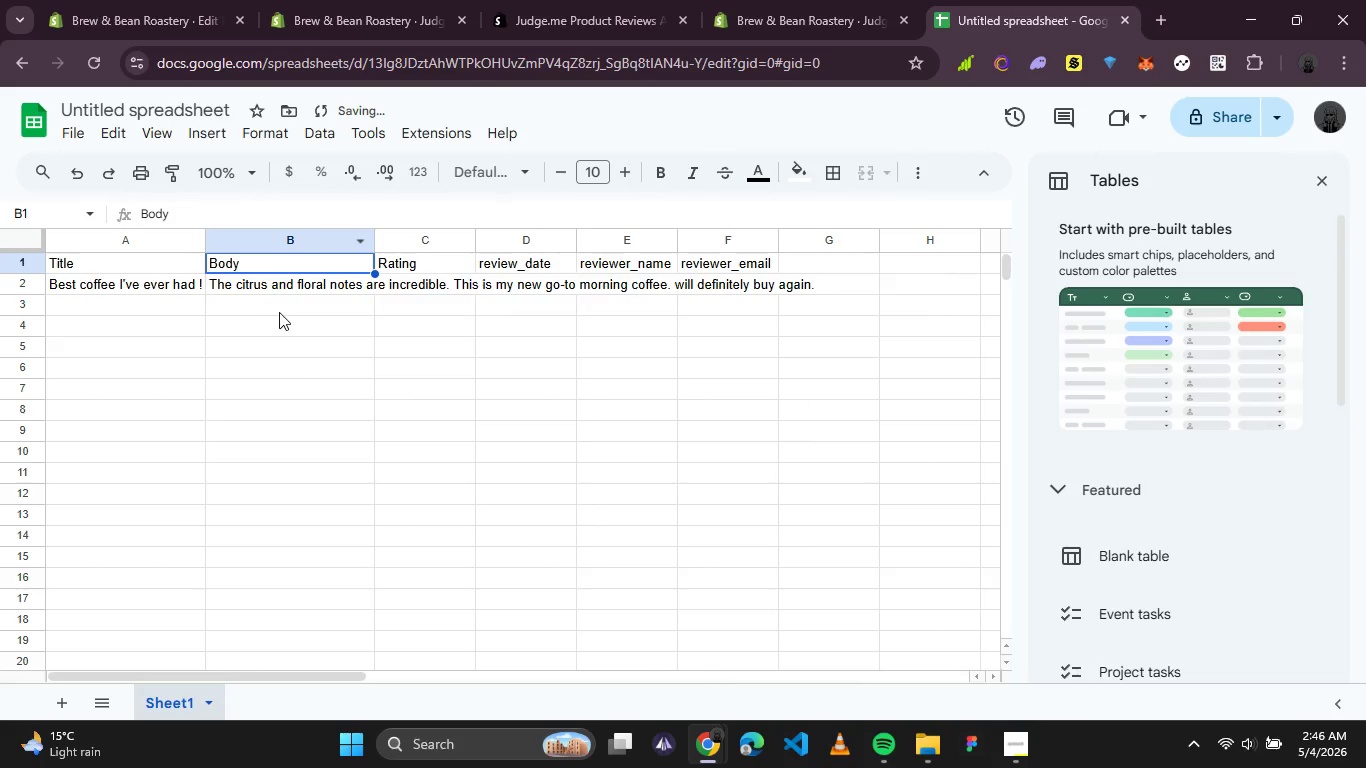 
left_click([288, 301])
 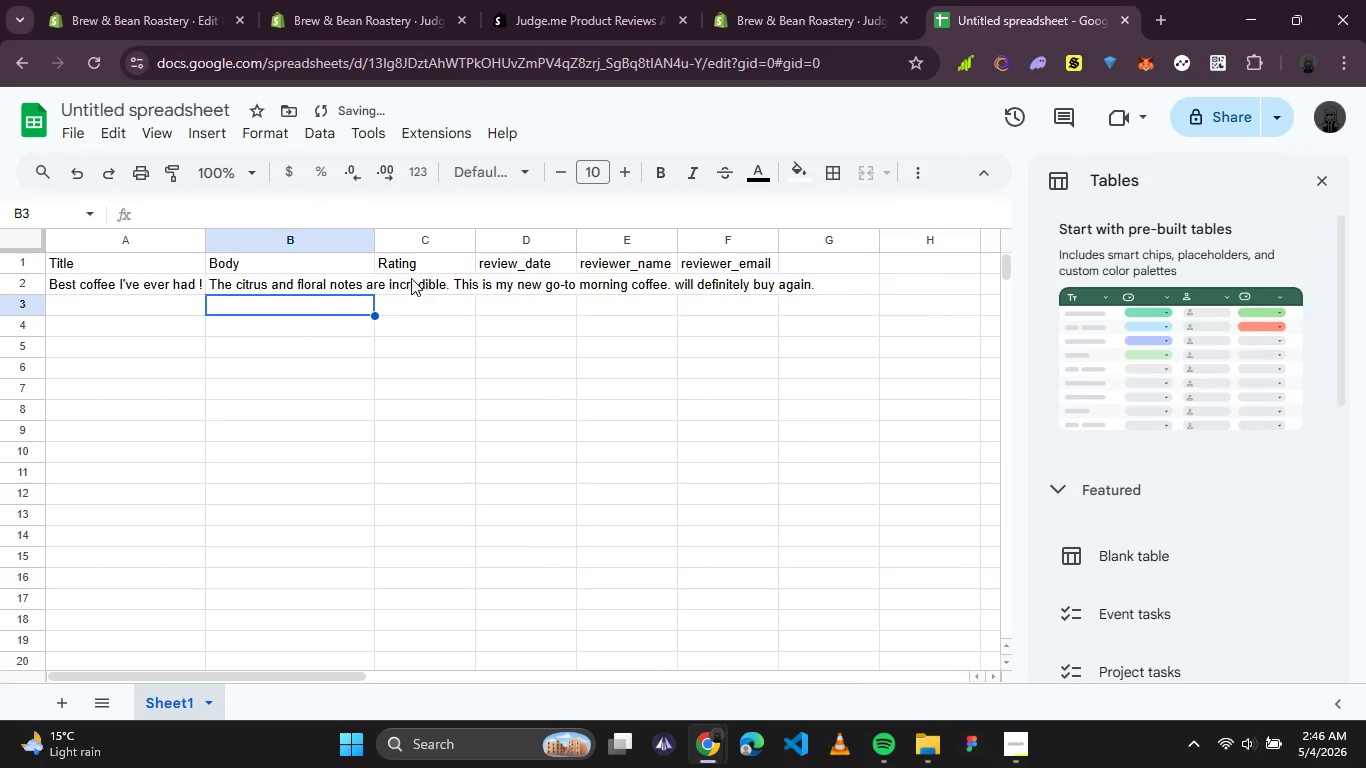 
left_click([424, 267])
 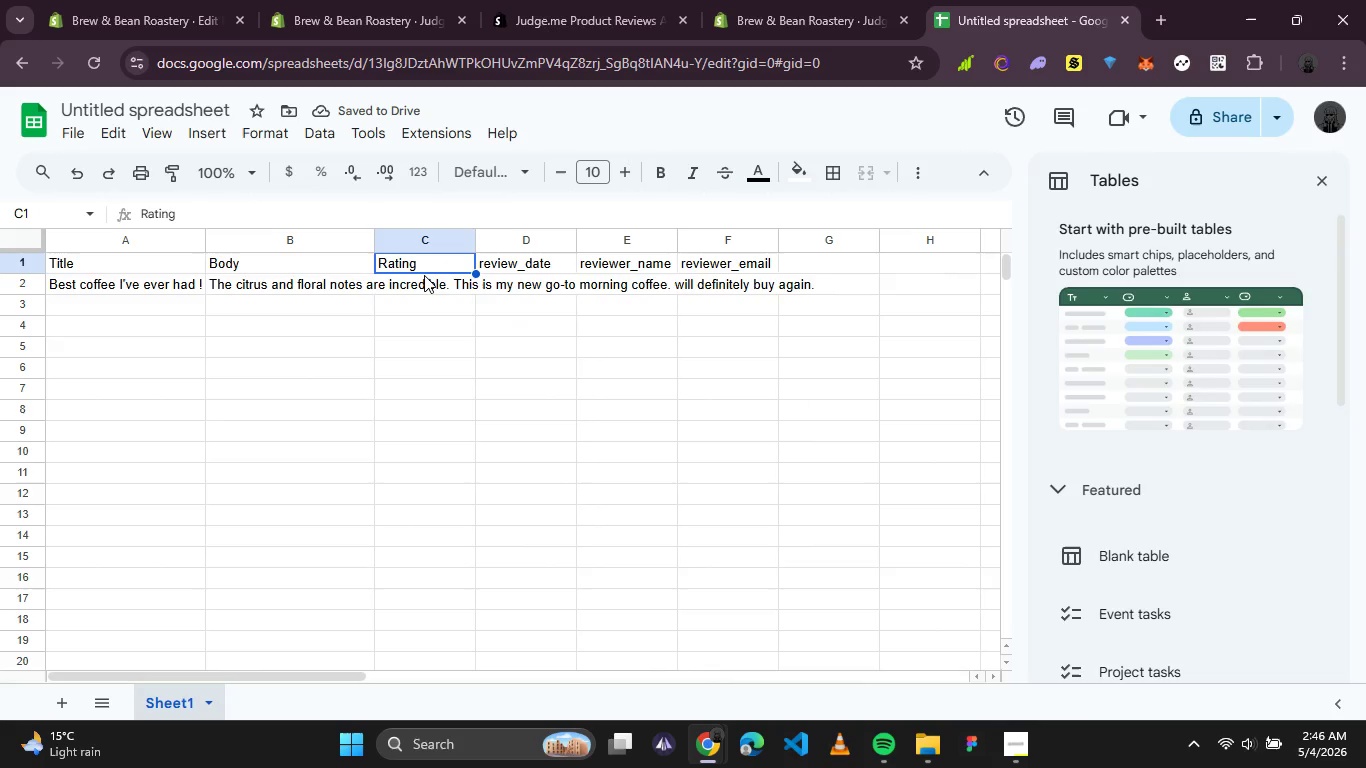 
left_click([424, 275])
 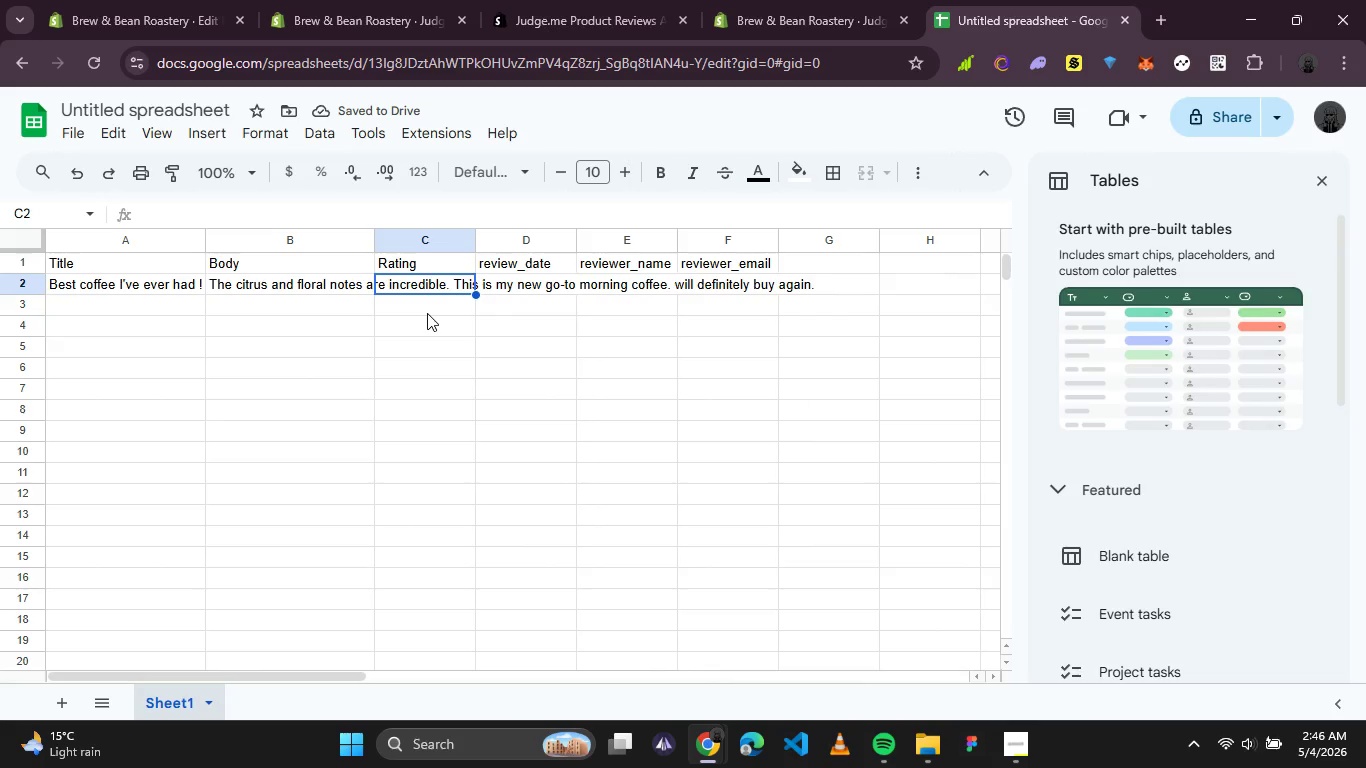 
key(5)
 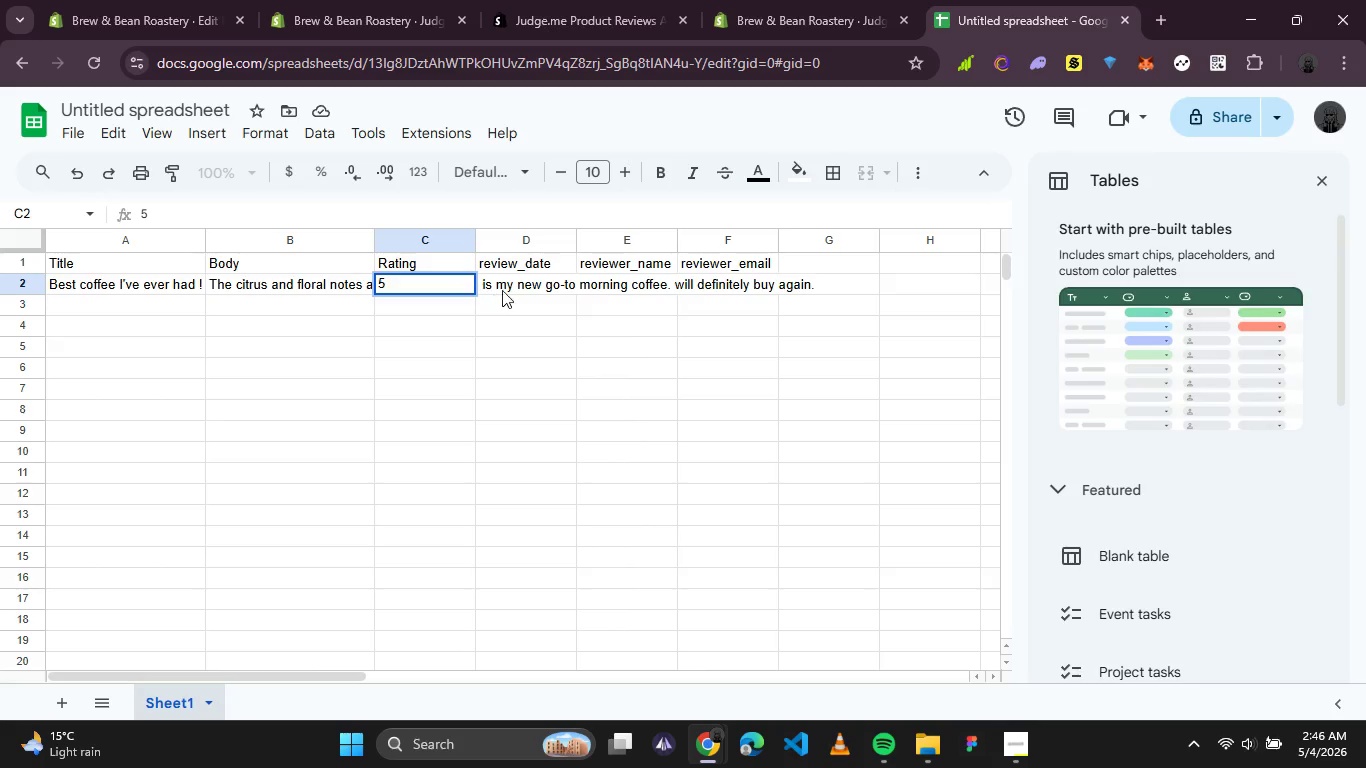 
left_click([505, 288])
 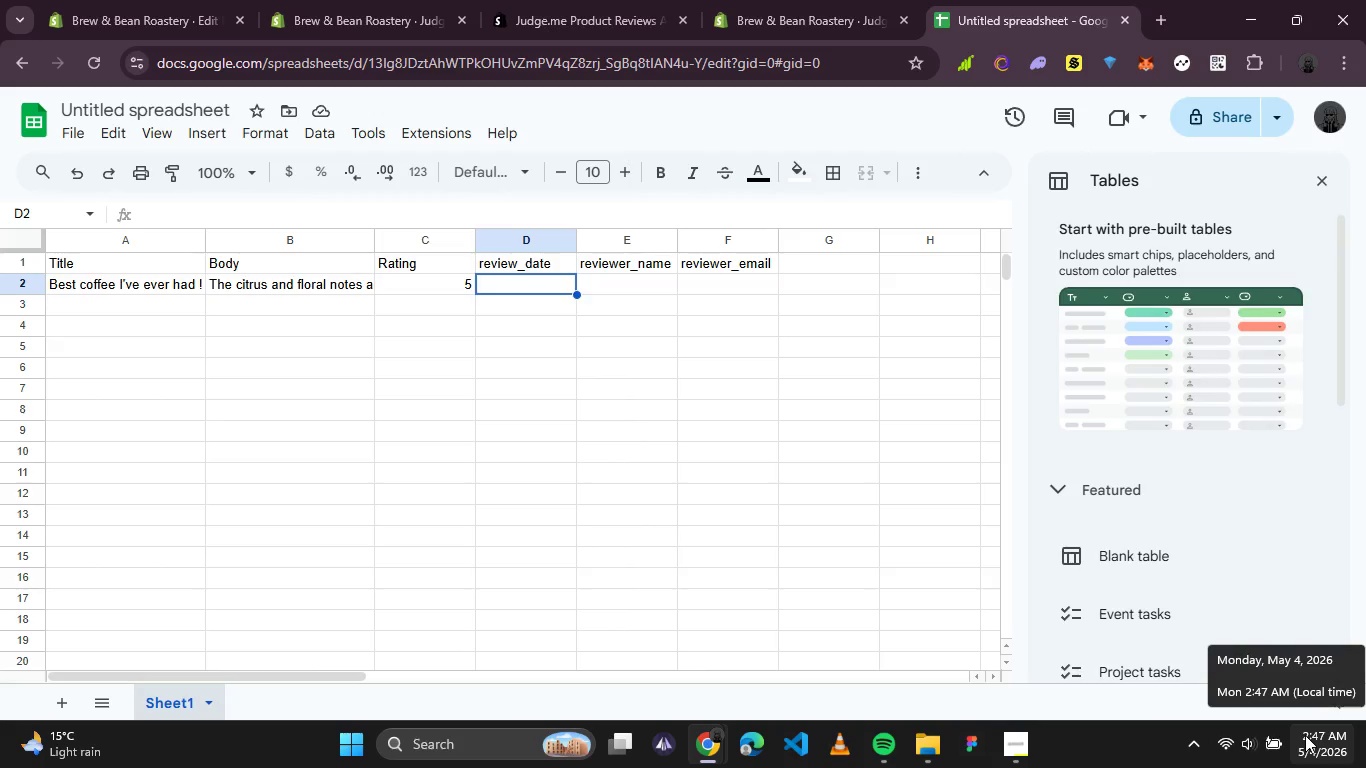 
wait(23.69)
 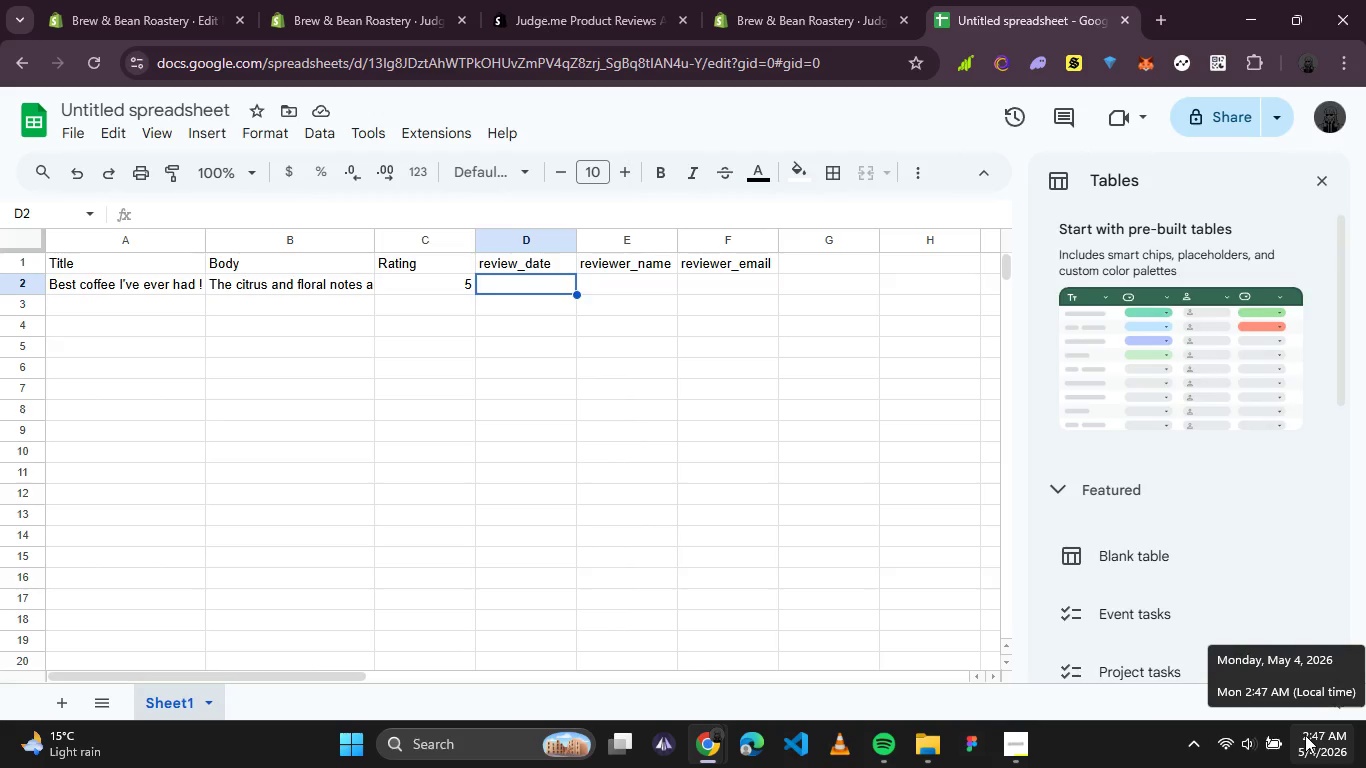 
type(01/05/2026)
 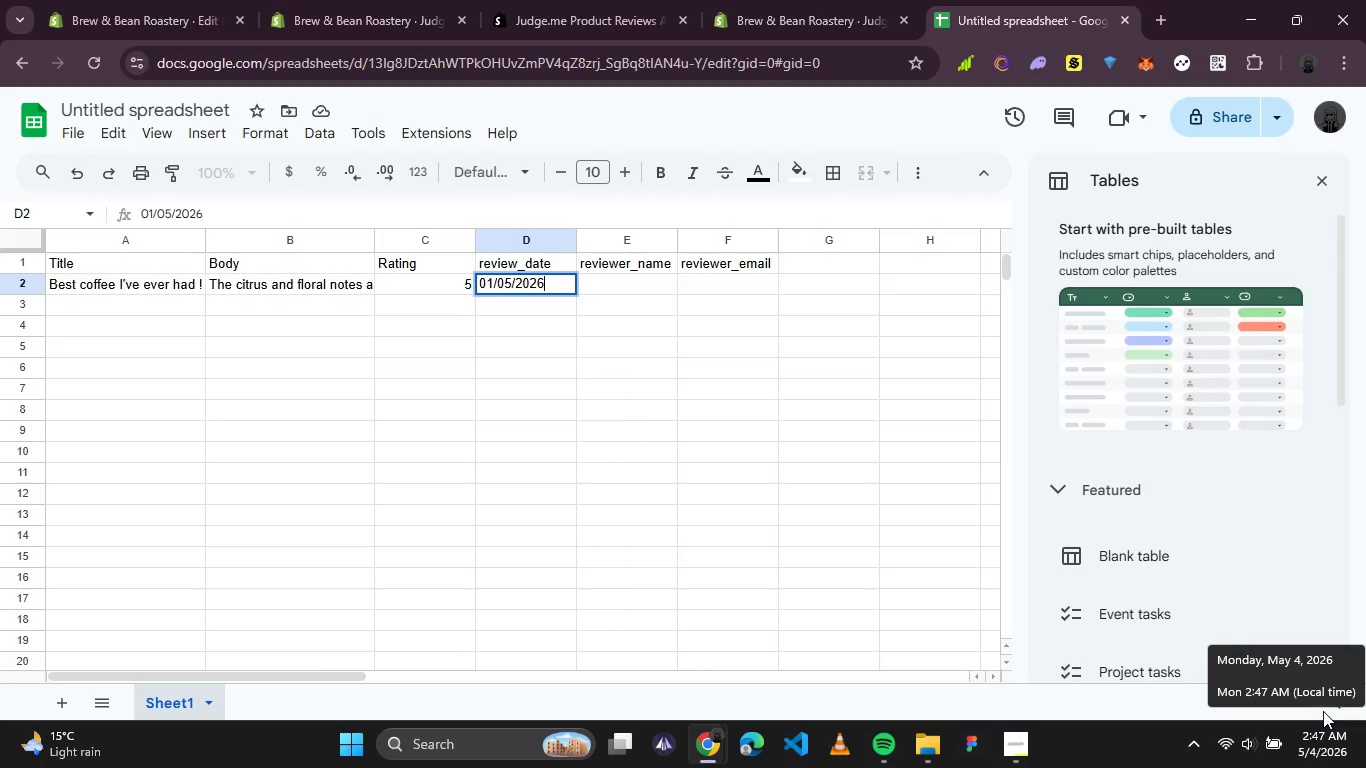 
wait(11.45)
 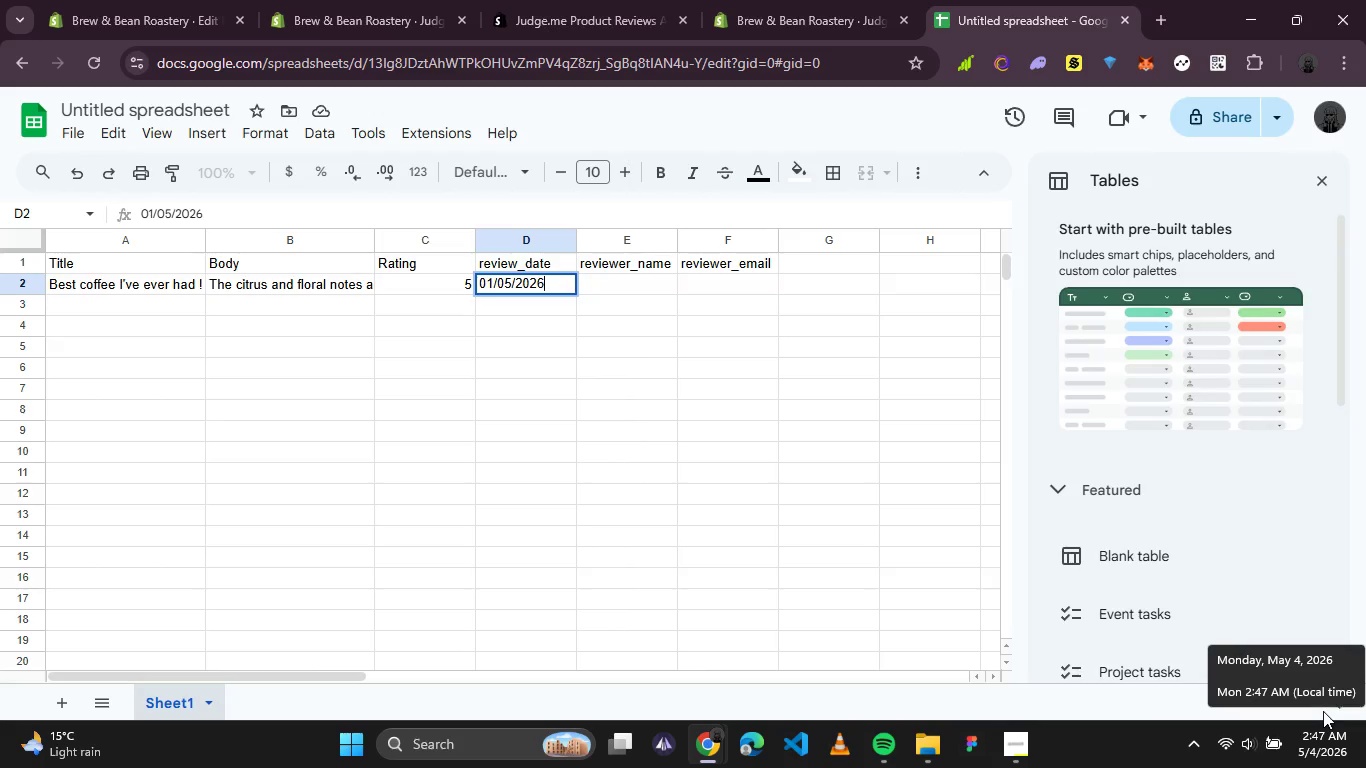 
key(ArrowRight)
 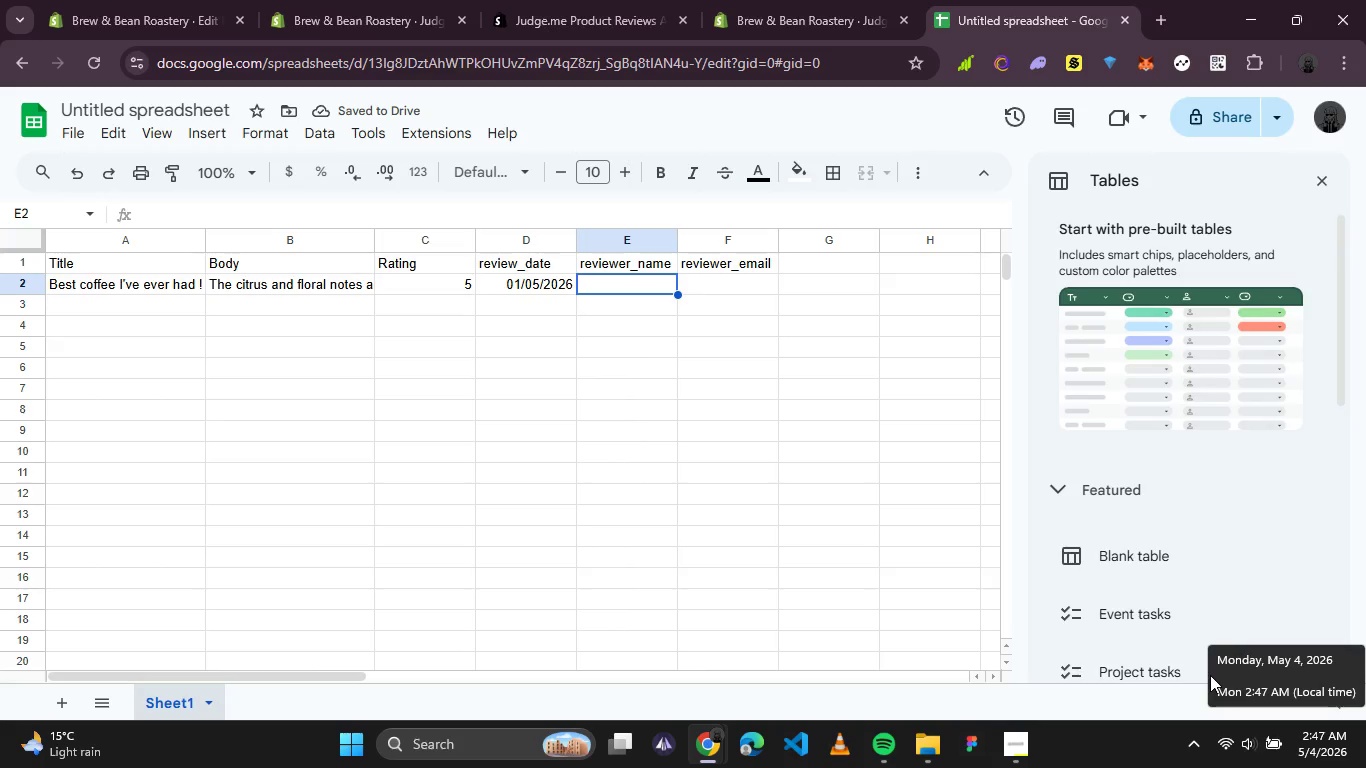 
wait(6.3)
 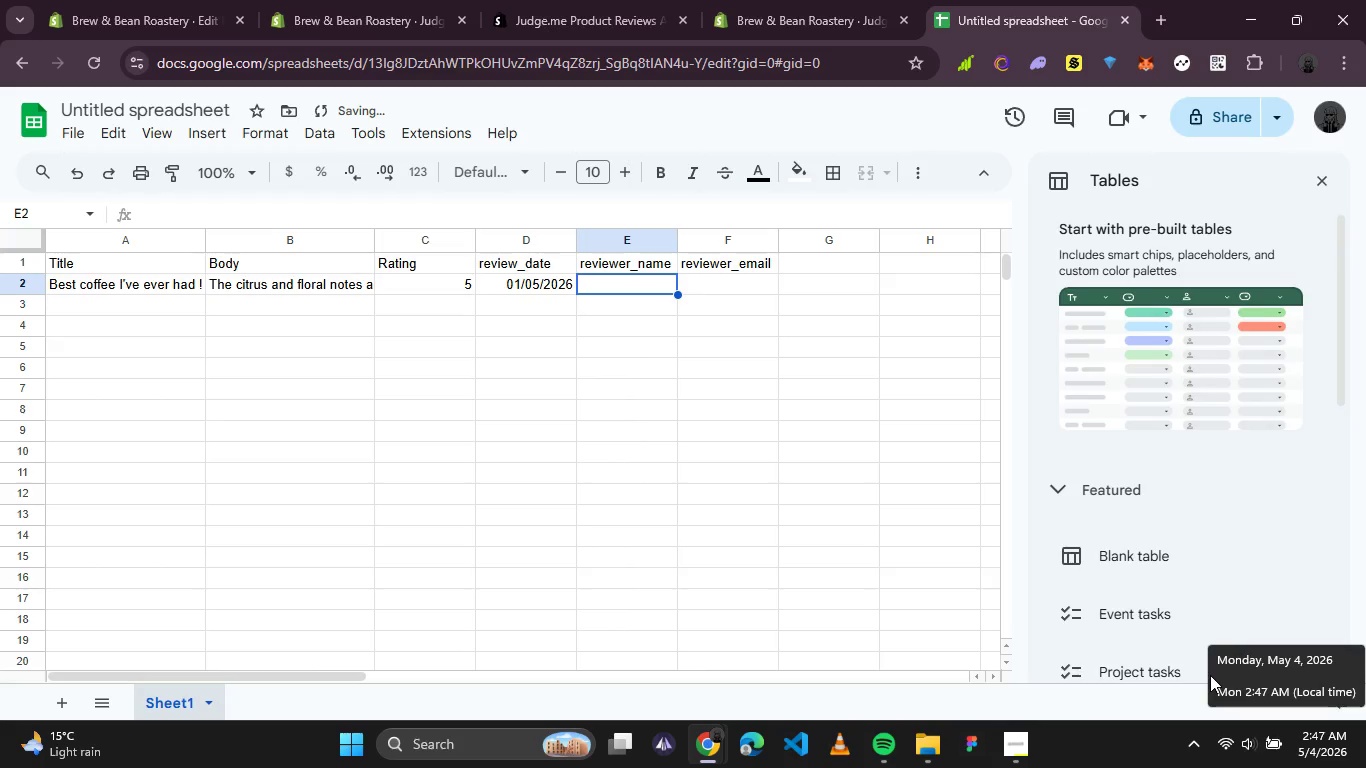 
type(CoffeeLover88)
 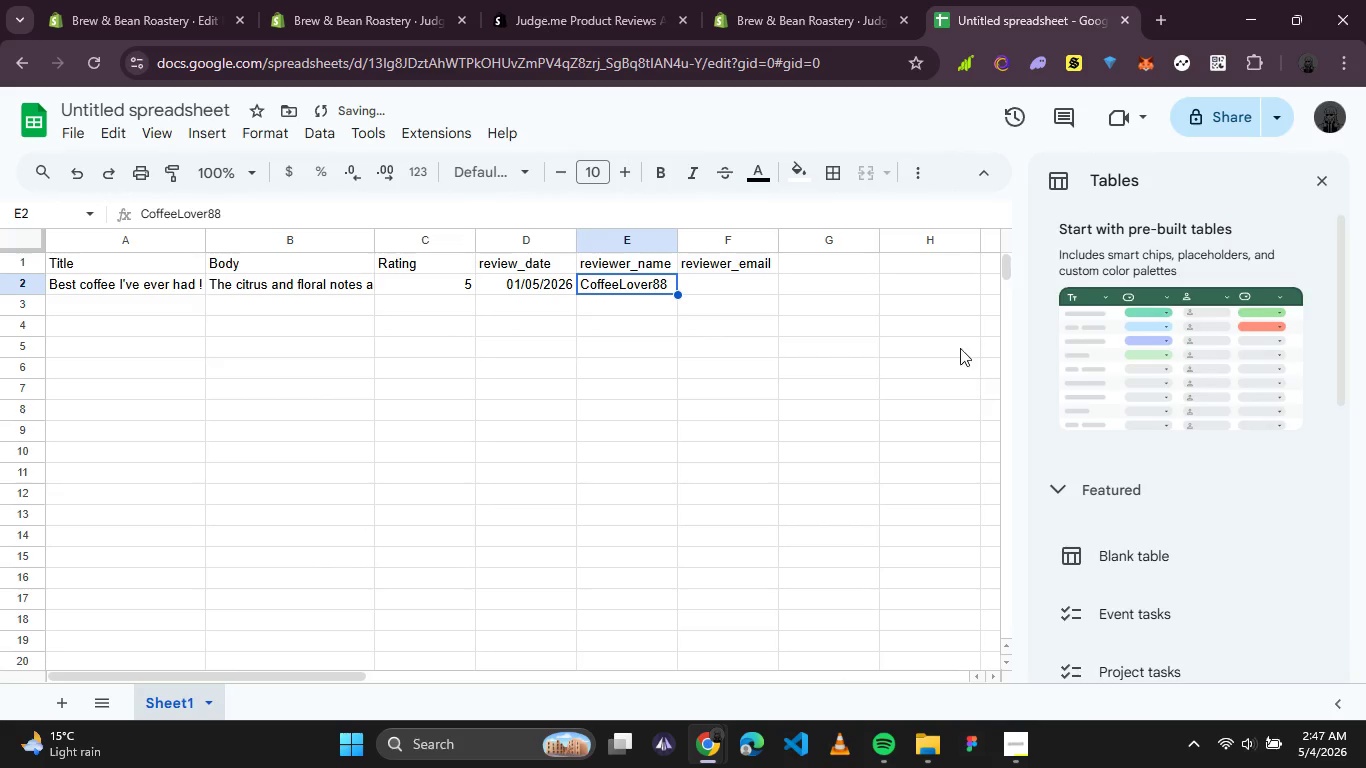 
left_click([1323, 189])
 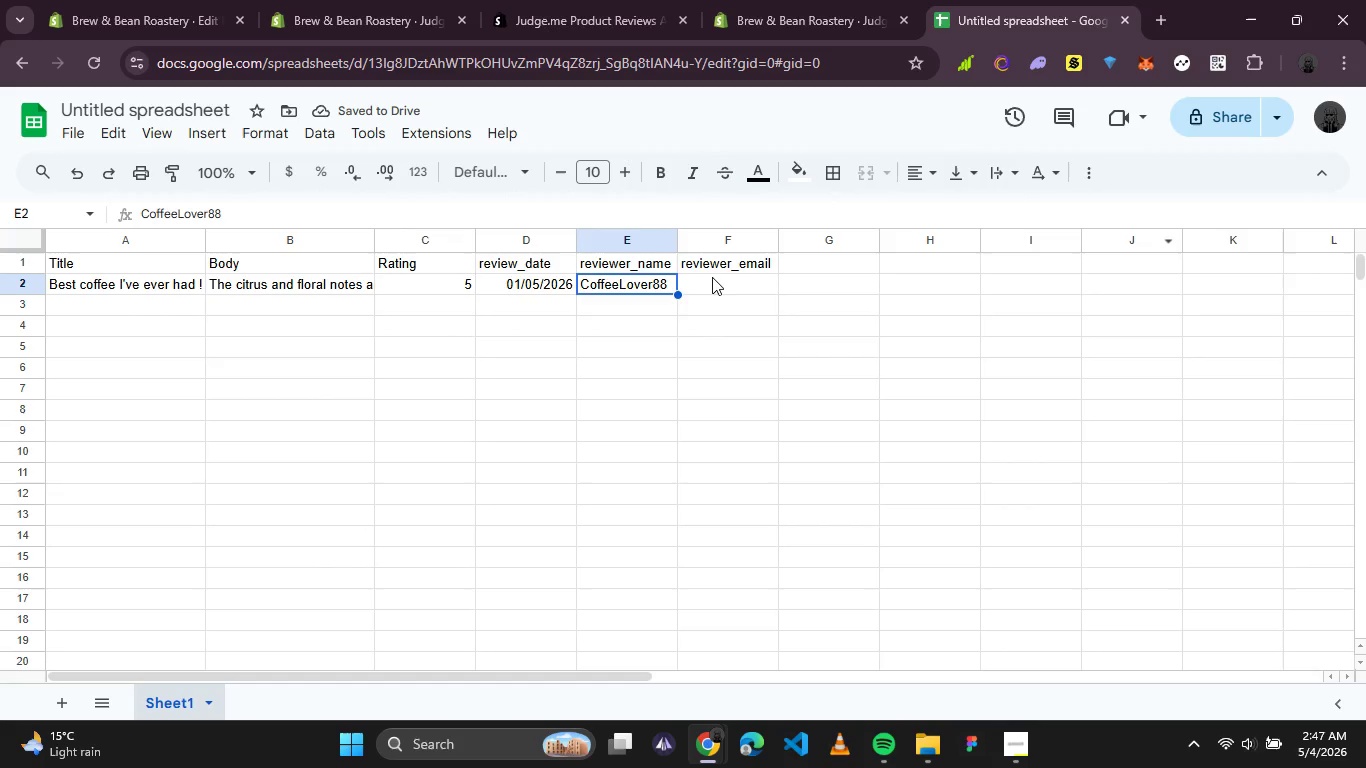 
left_click([719, 282])
 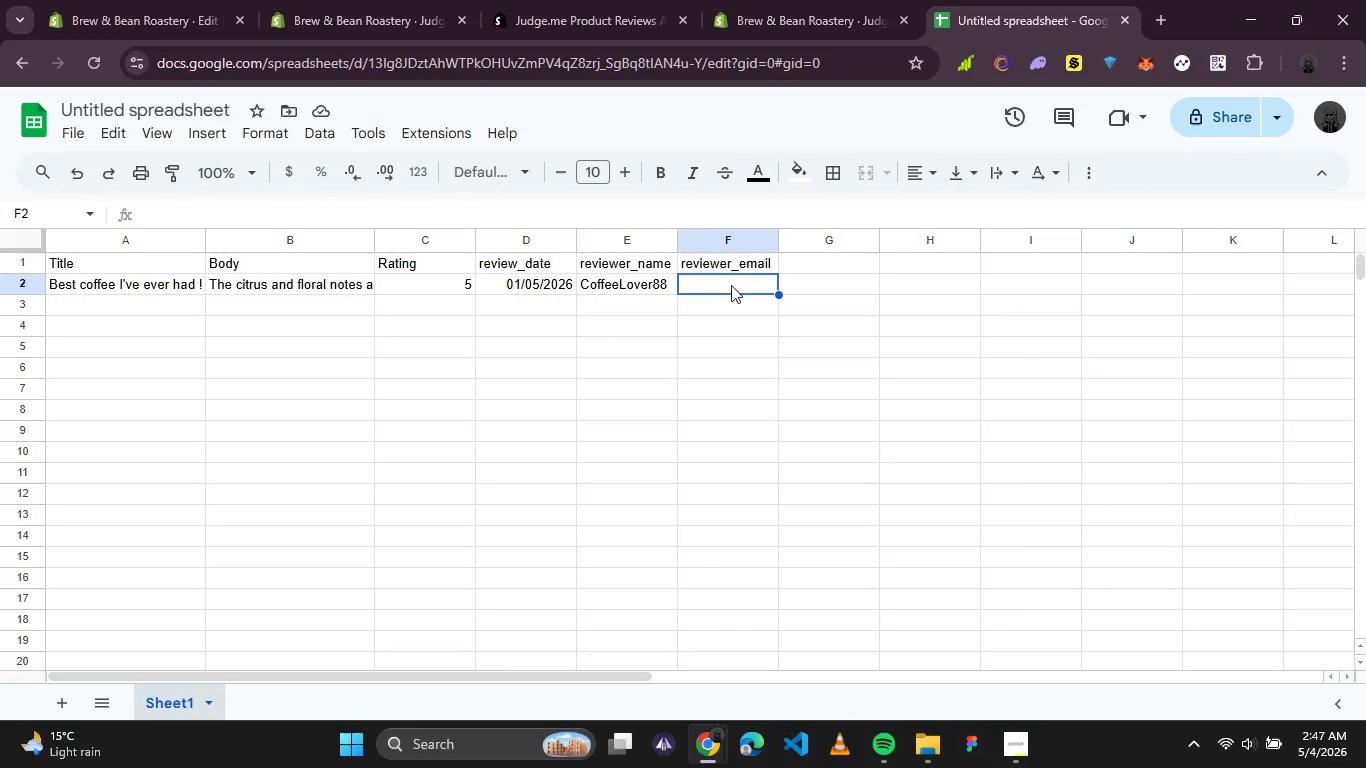 
type(coffee)
 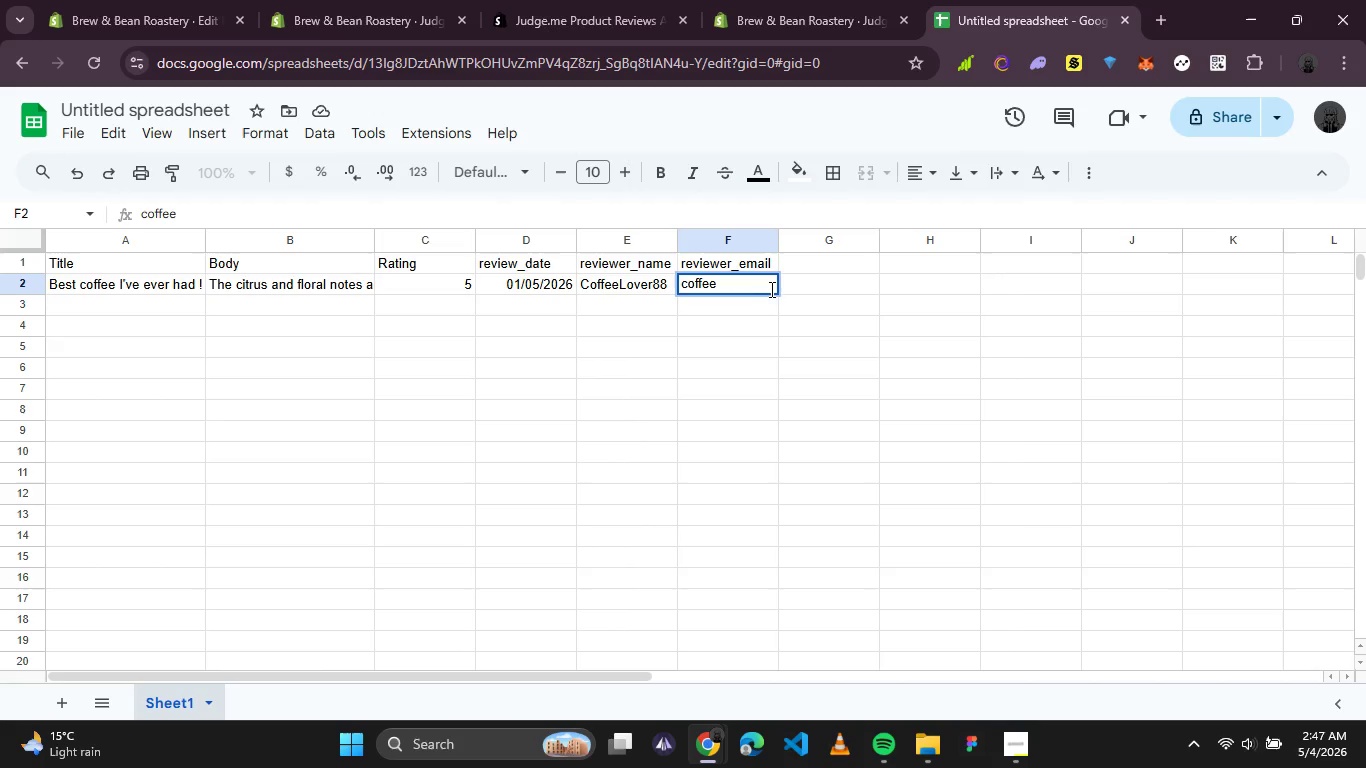 
type(@example.com)
 